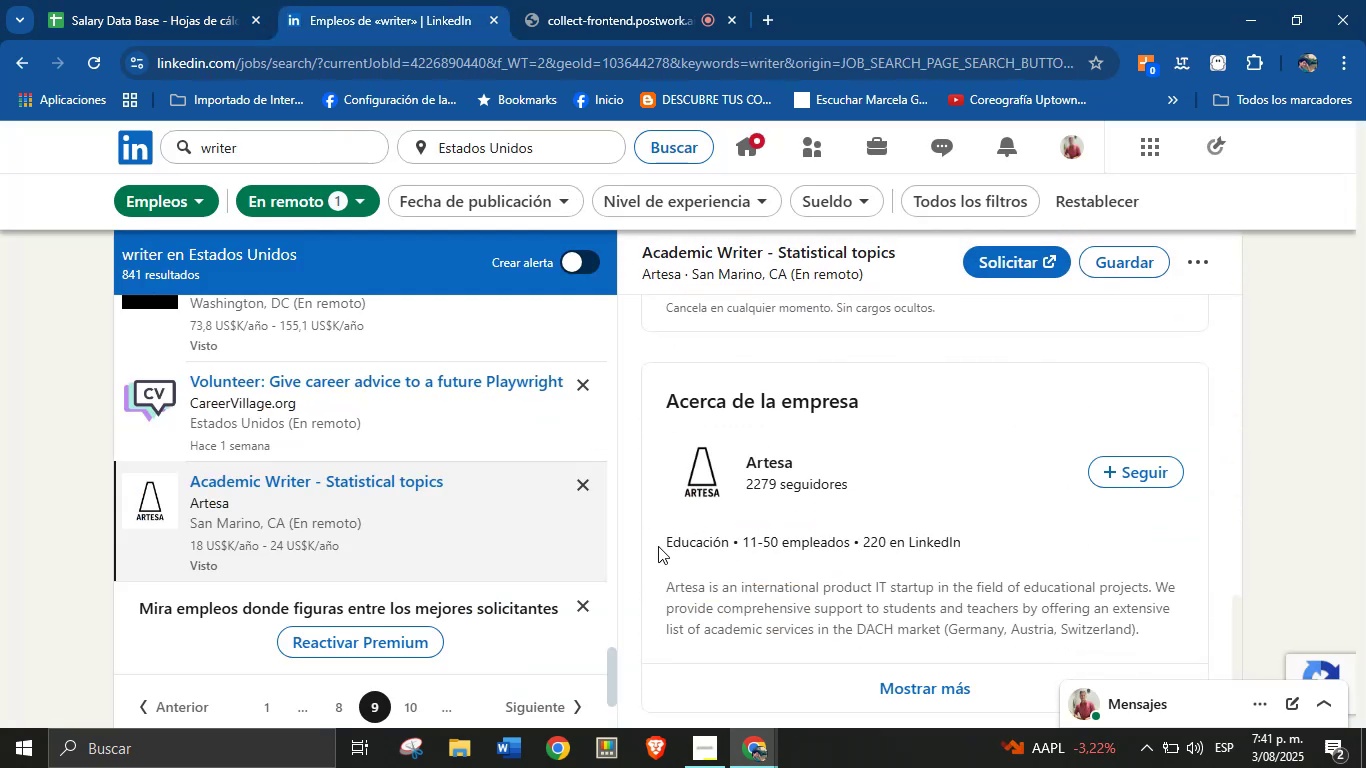 
left_click_drag(start_coordinate=[658, 546], to_coordinate=[730, 550])
 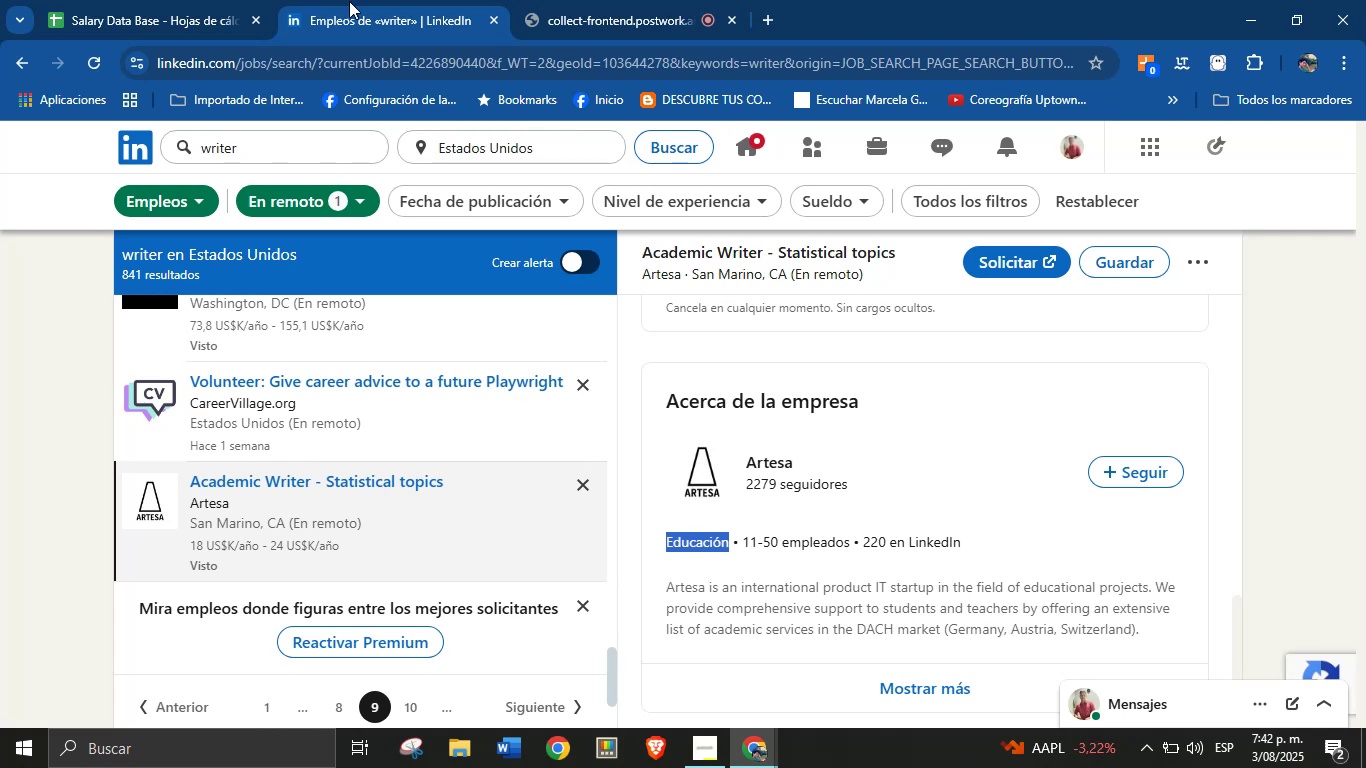 
key(Control+C)
 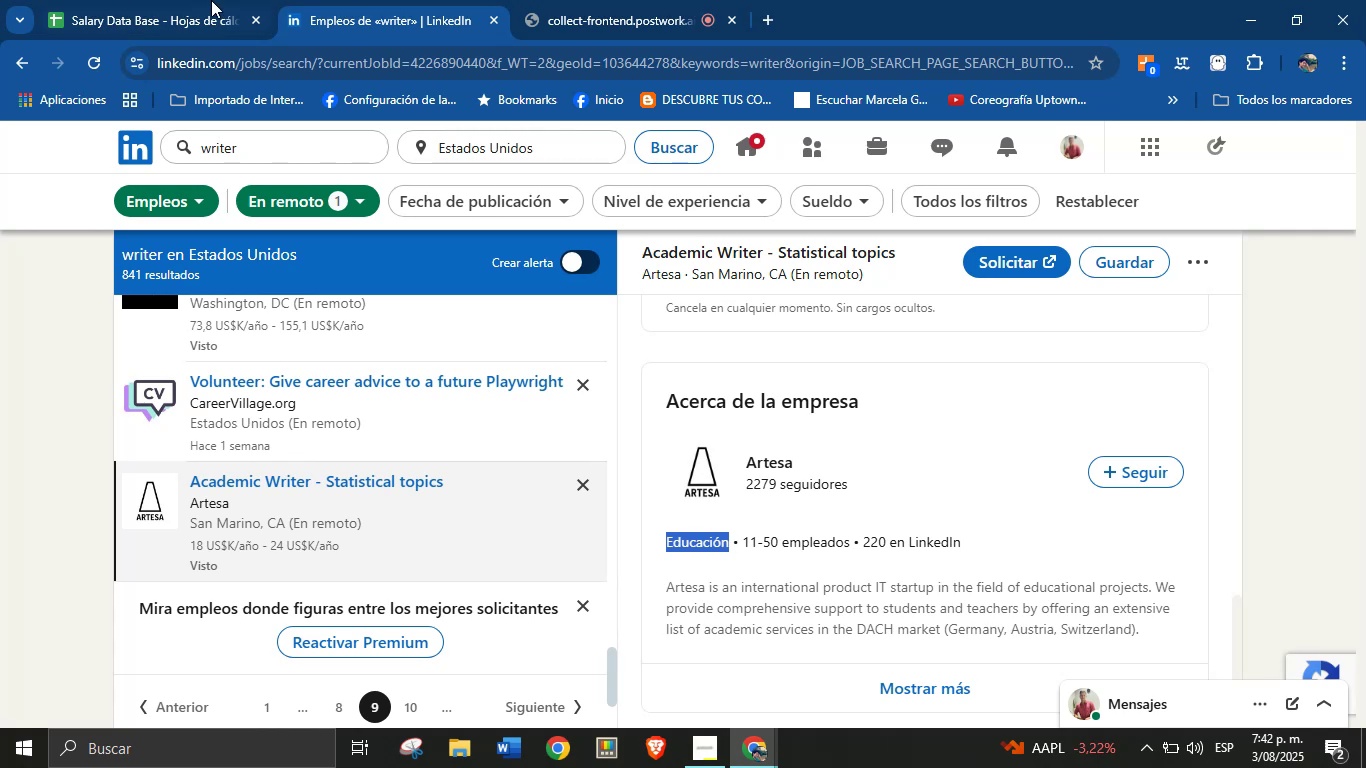 
left_click([211, 0])
 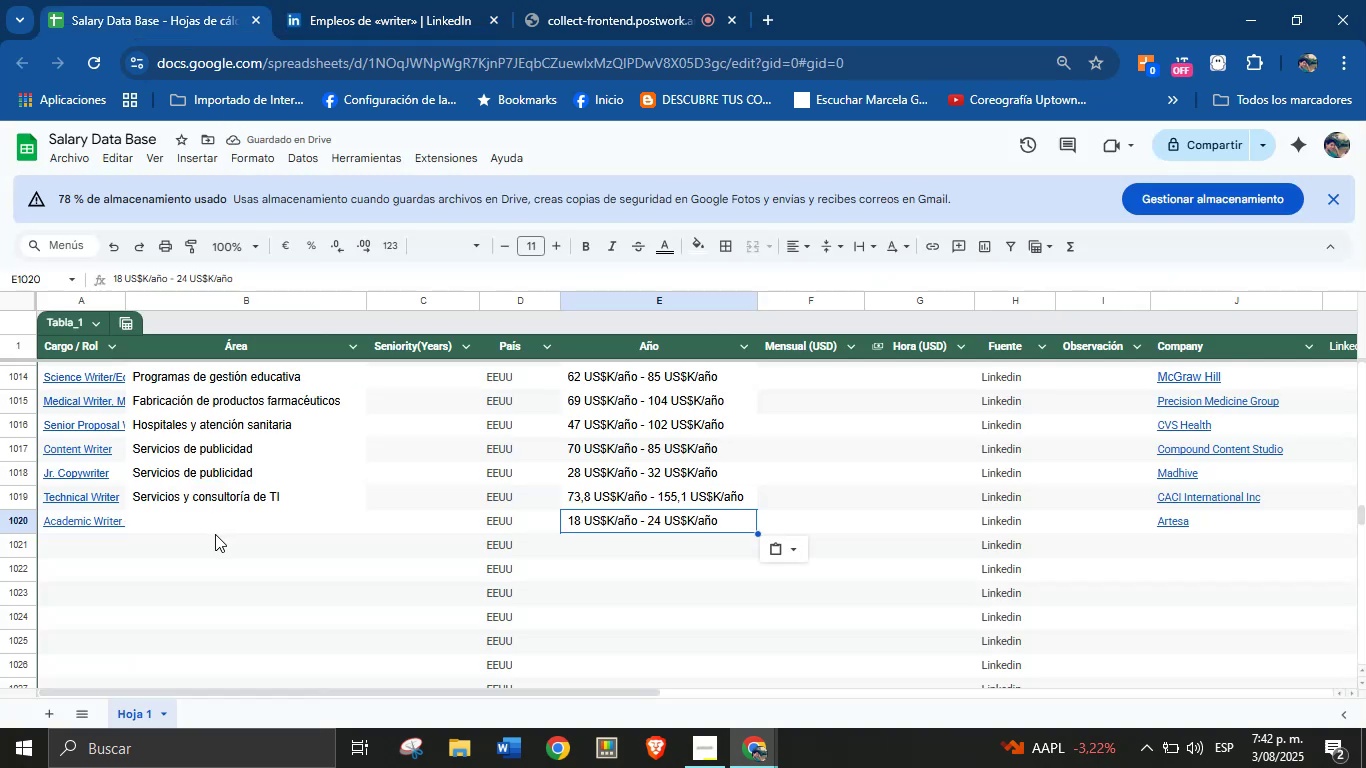 
left_click([215, 534])
 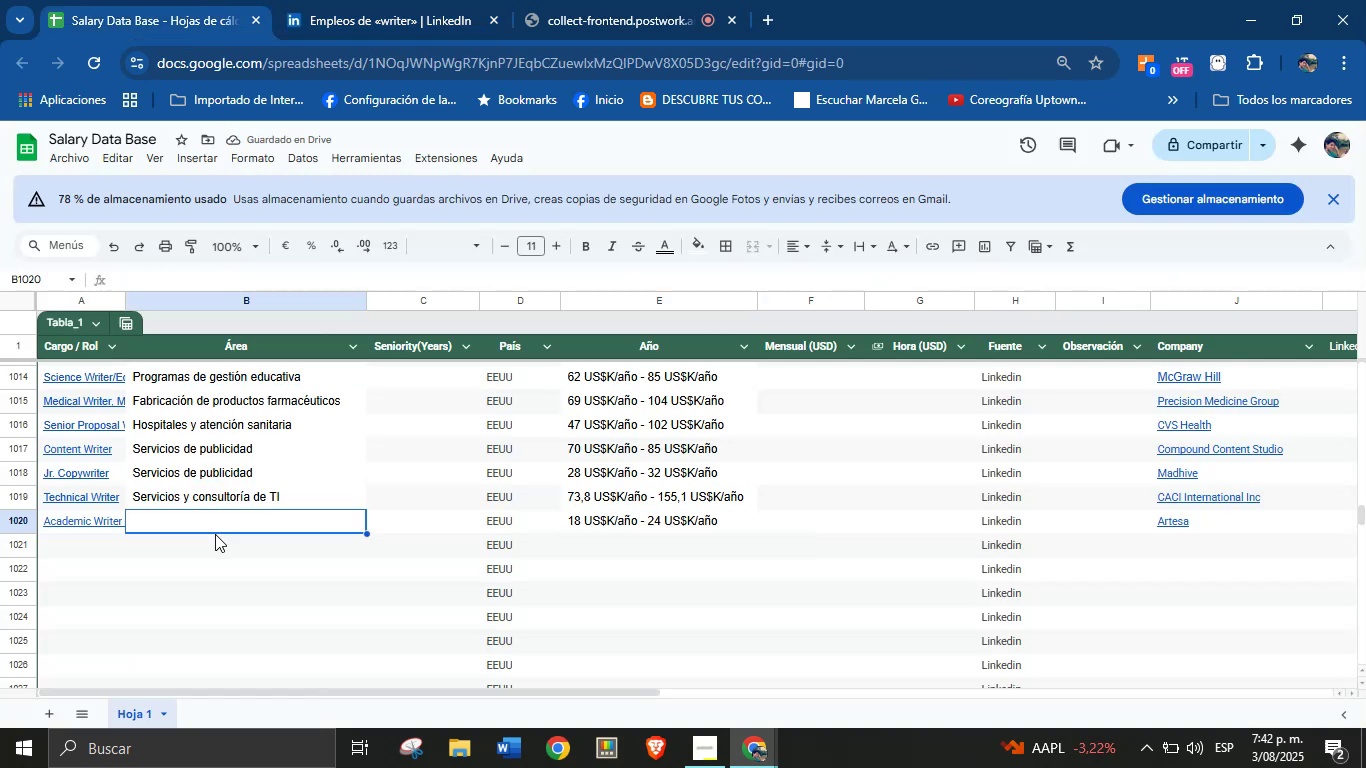 
key(Control+V)
 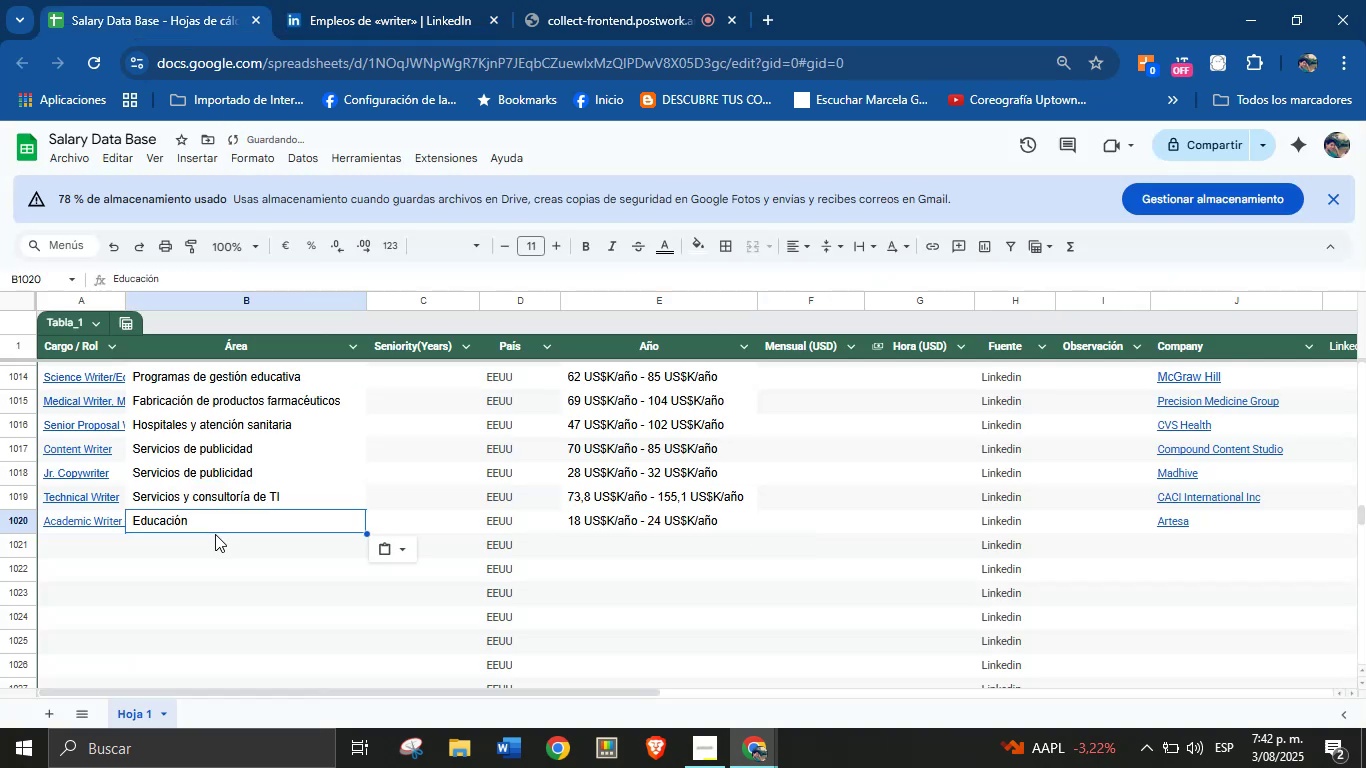 
scroll: coordinate [215, 534], scroll_direction: down, amount: 1.0
 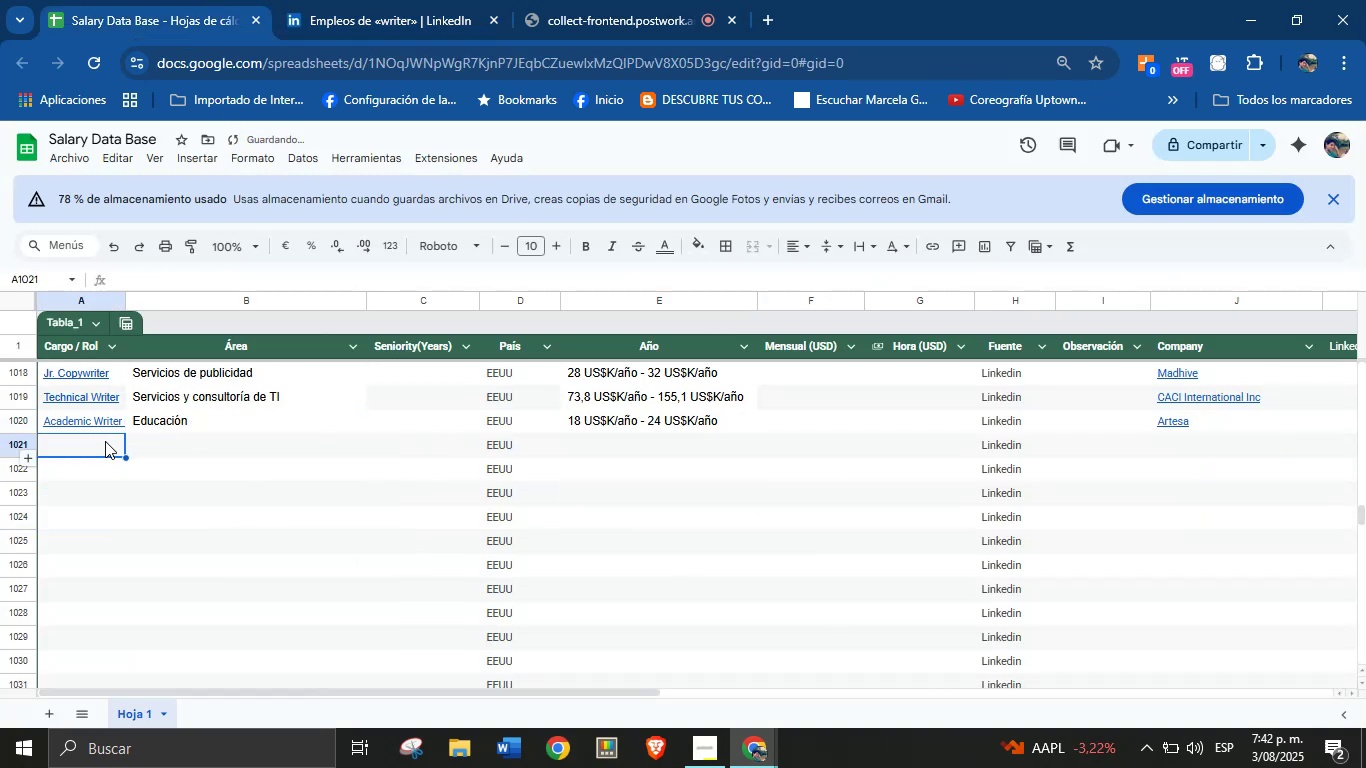 
double_click([446, 0])
 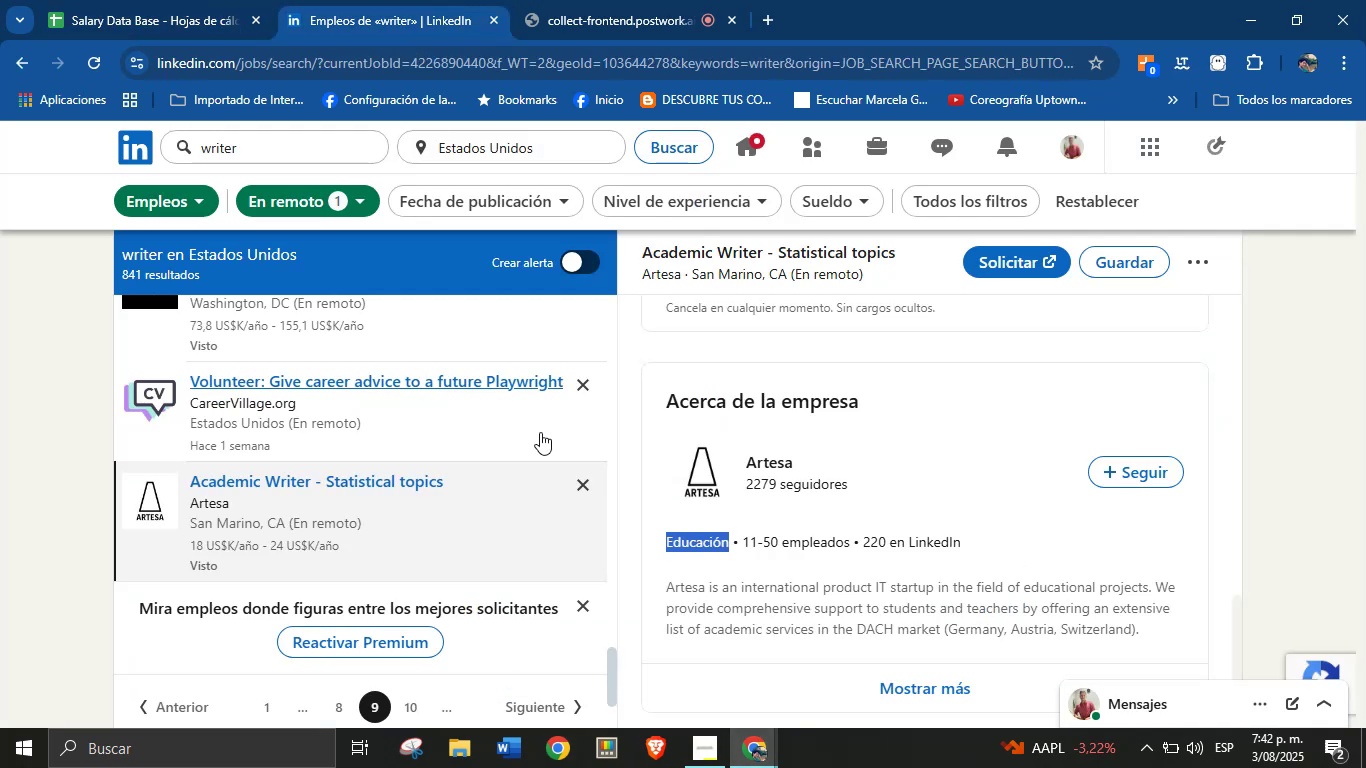 
scroll: coordinate [533, 433], scroll_direction: down, amount: 1.0
 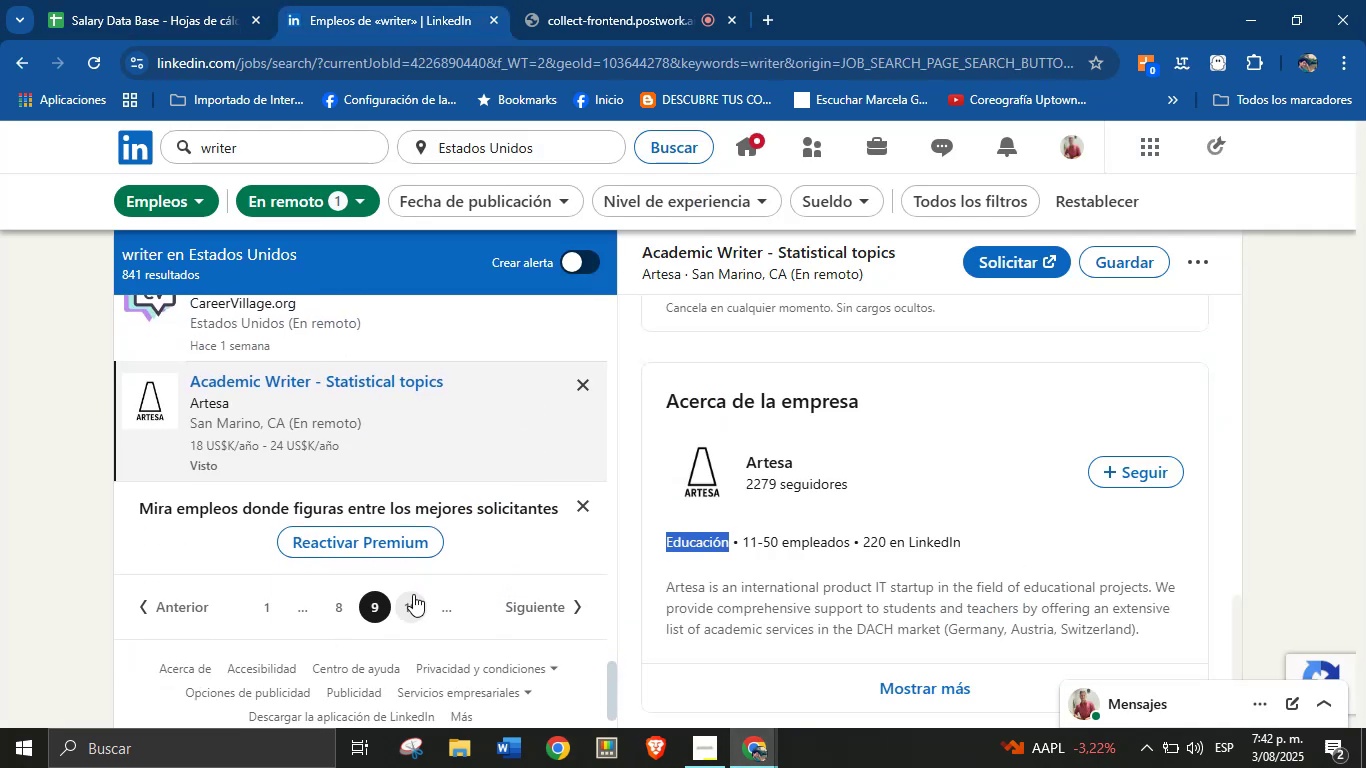 
left_click([413, 594])
 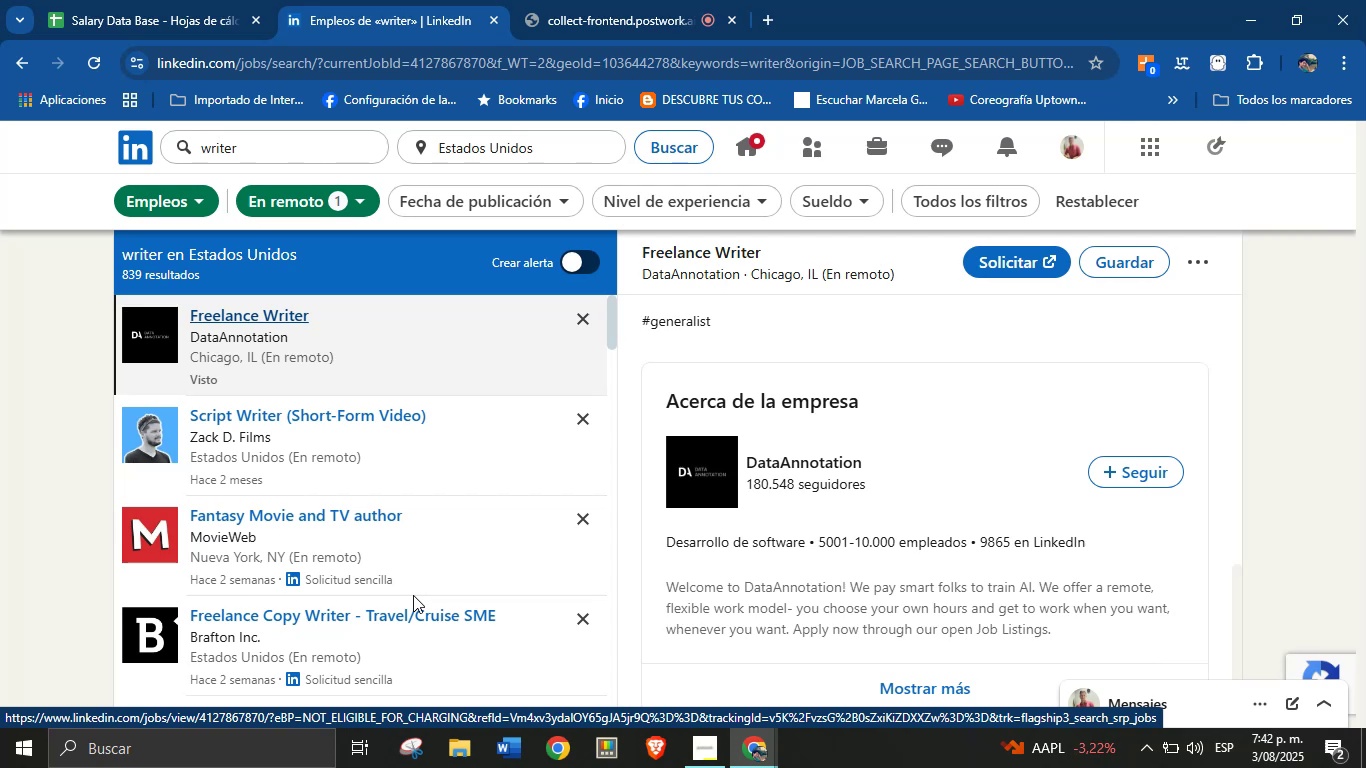 
wait(23.17)
 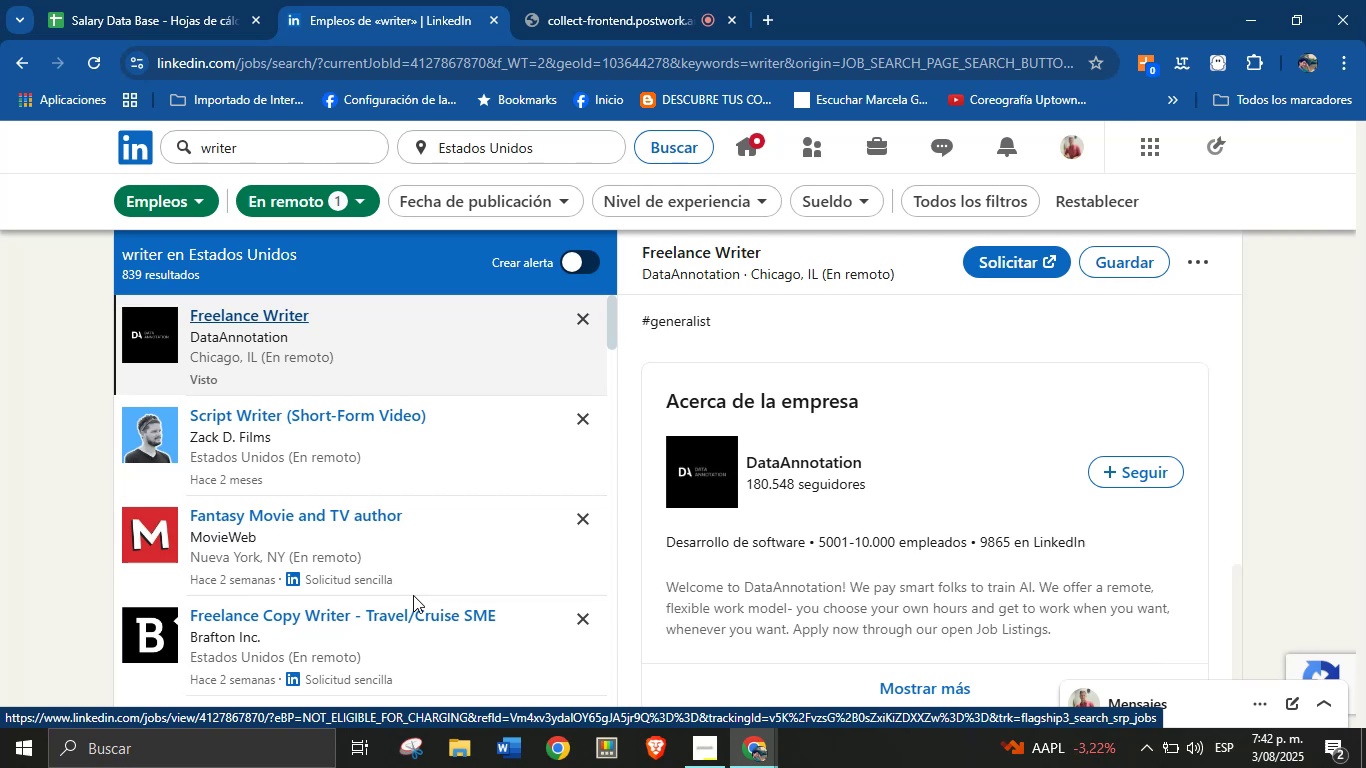 
scroll: coordinate [437, 432], scroll_direction: down, amount: 3.0
 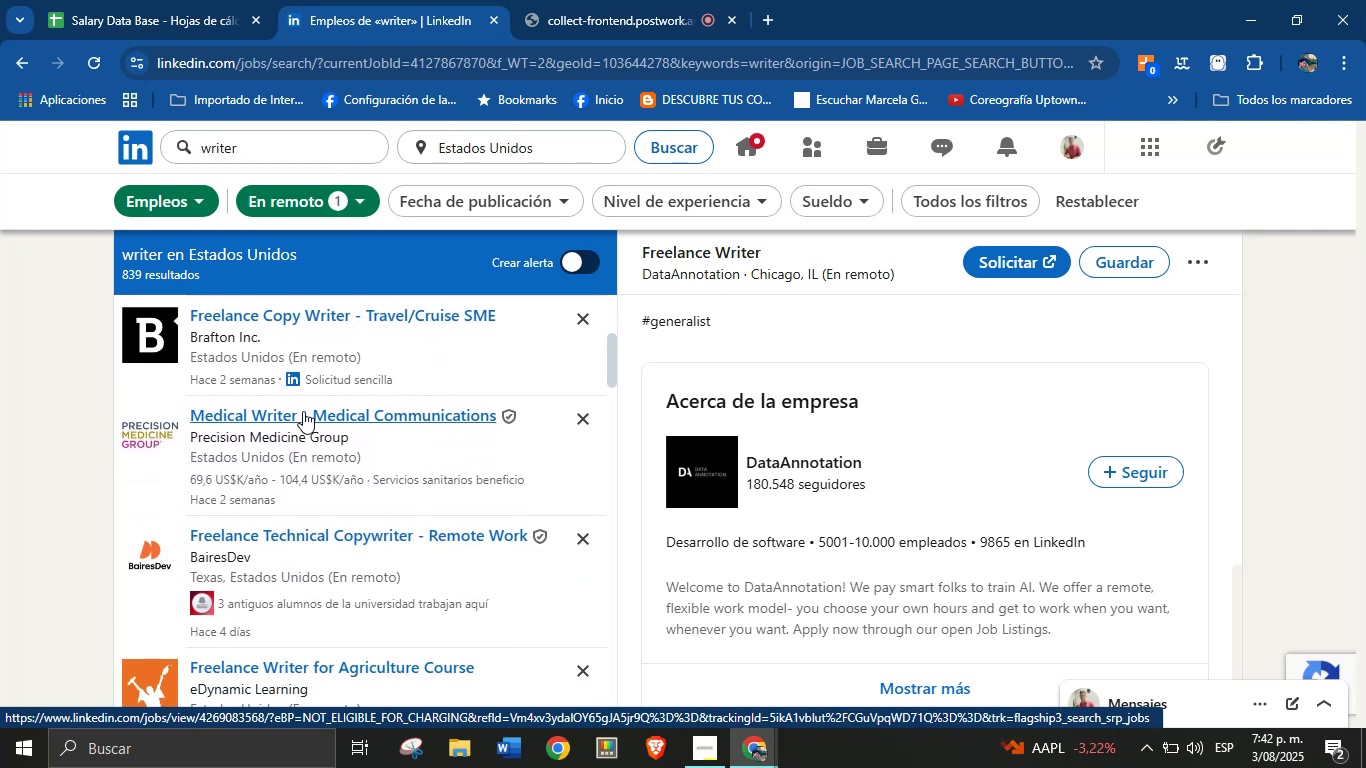 
left_click([303, 411])
 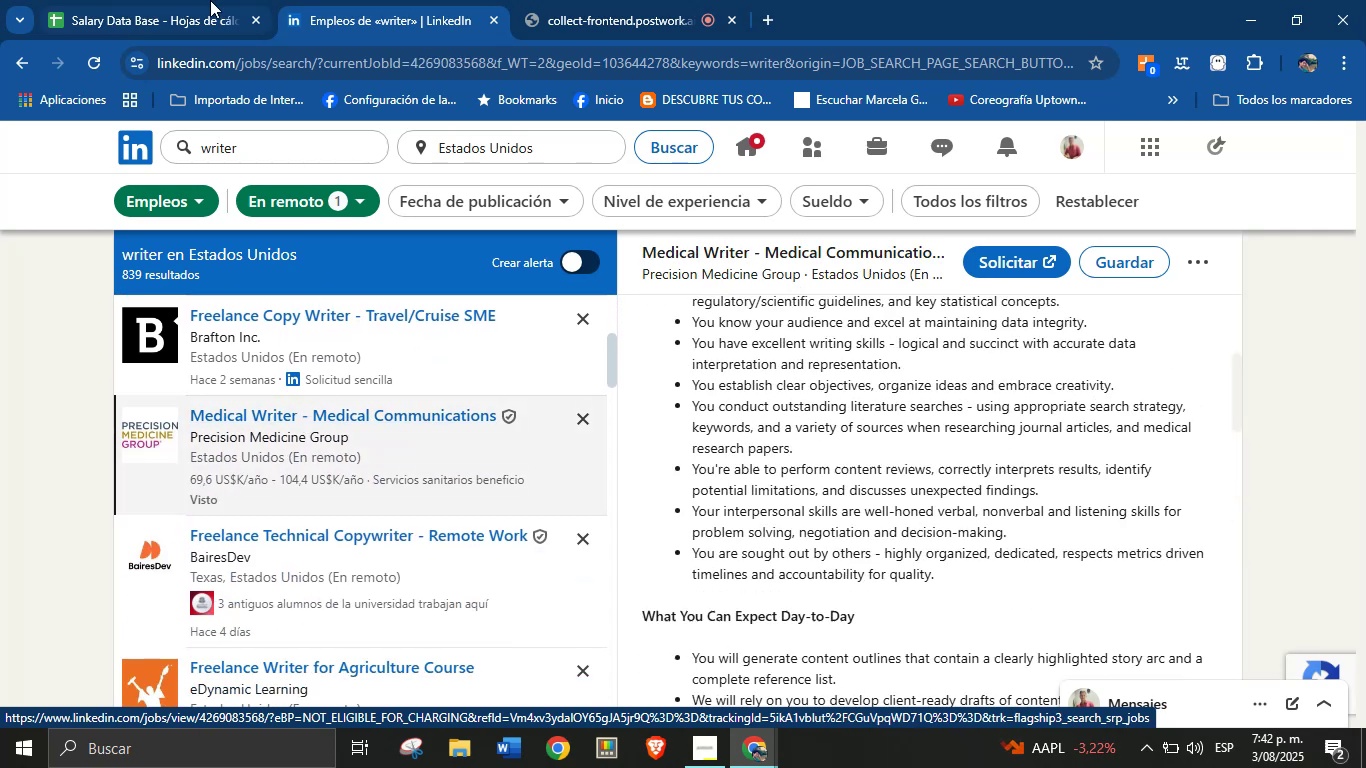 
left_click([209, 0])
 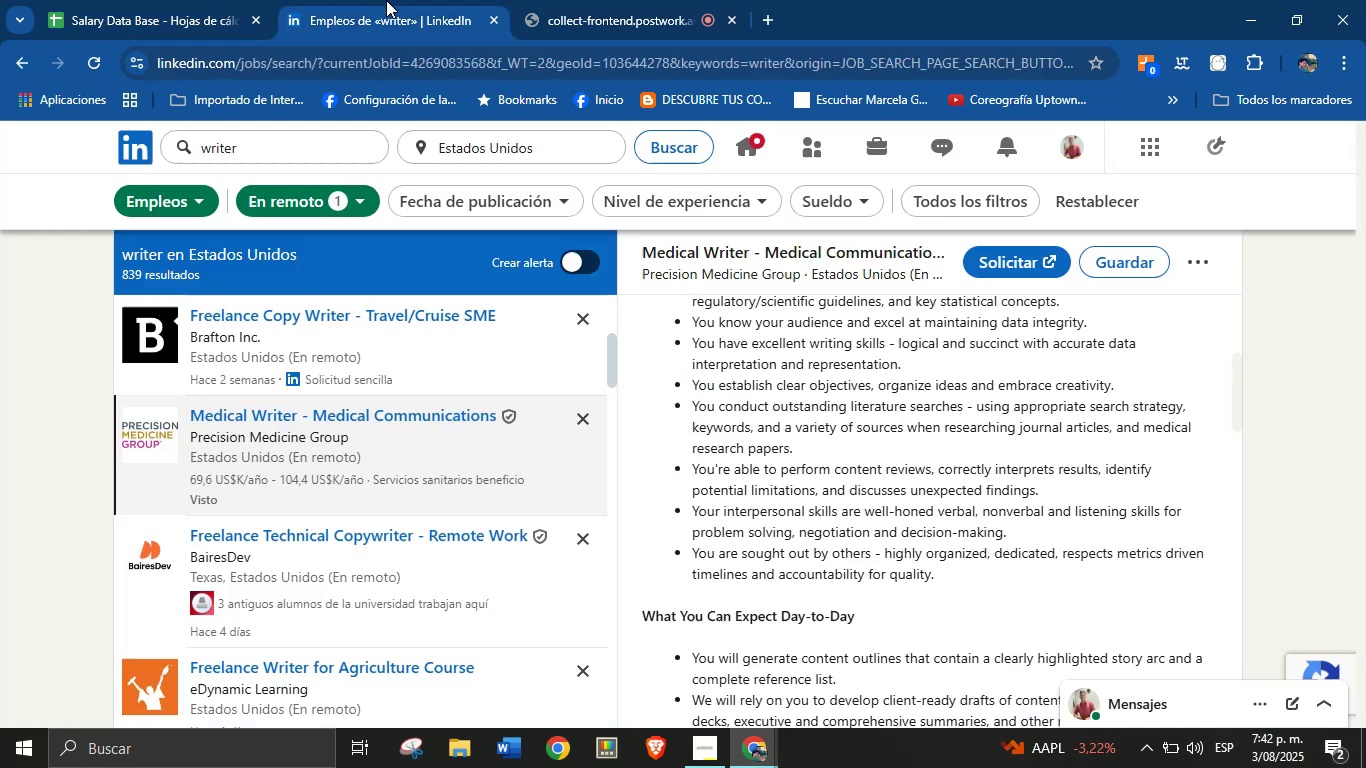 
left_click([386, 0])
 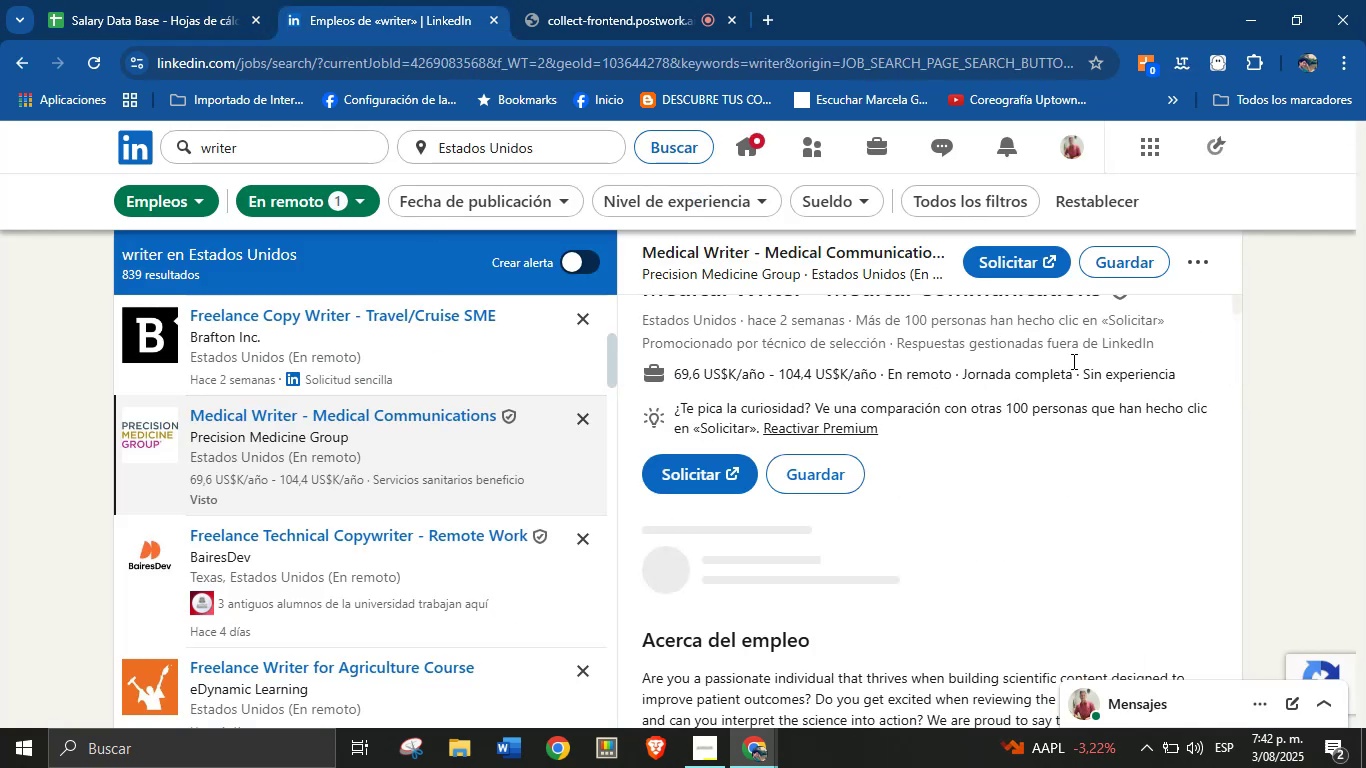 
scroll: coordinate [774, 493], scroll_direction: up, amount: 3.0
 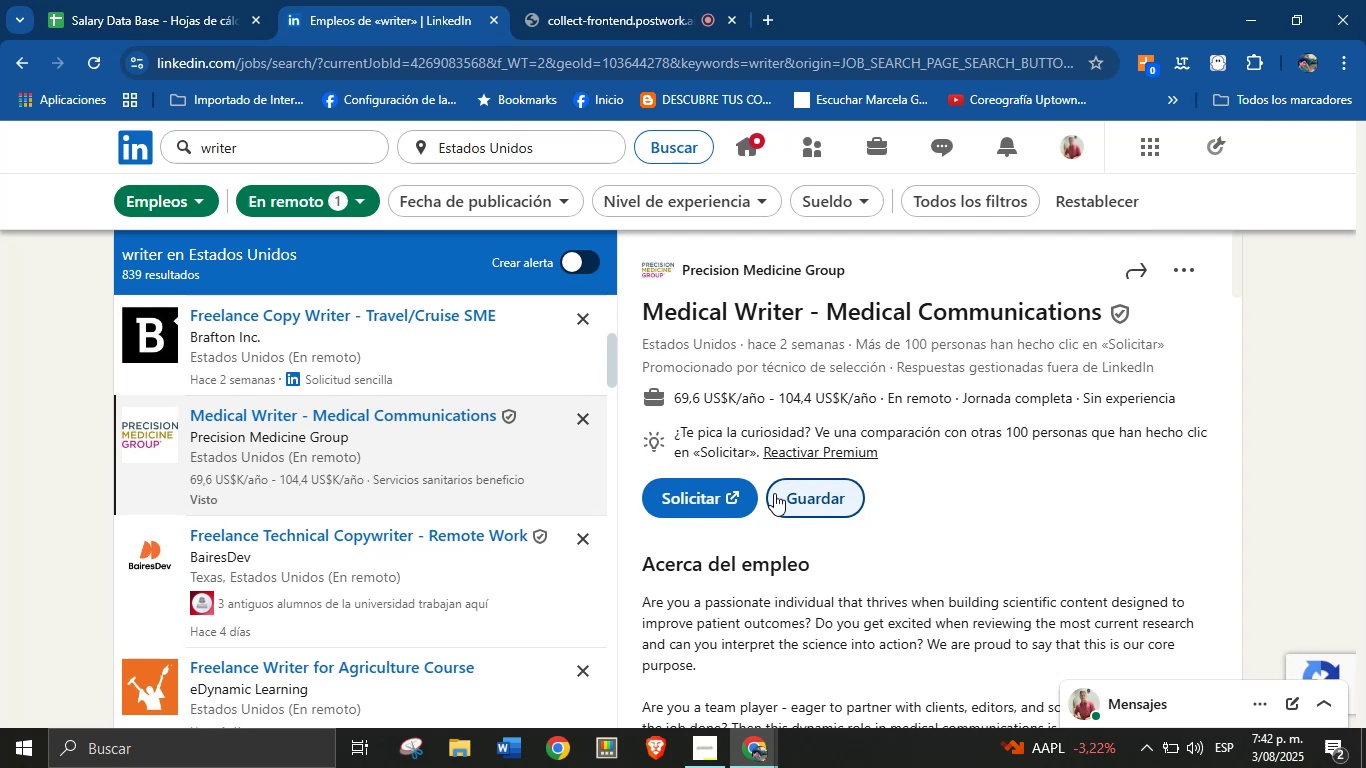 
wait(9.9)
 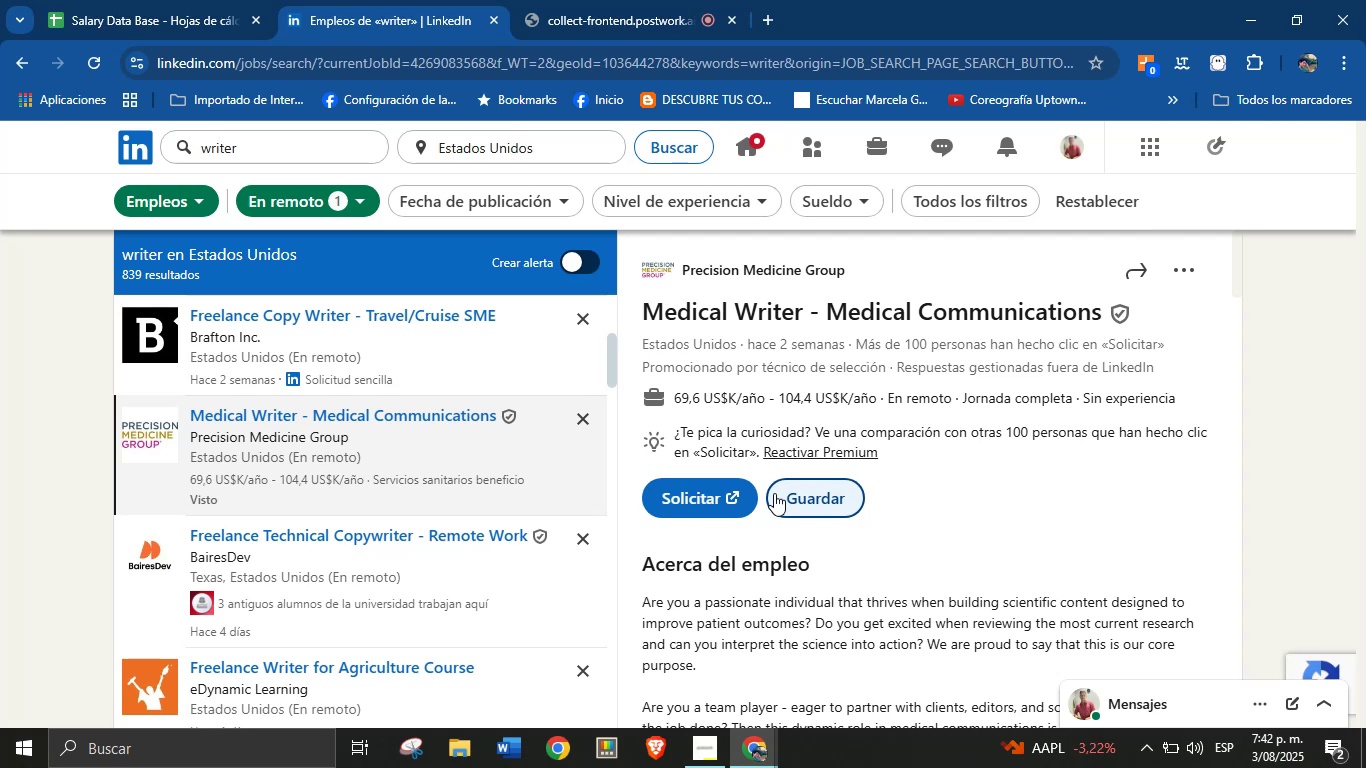 
left_click_drag(start_coordinate=[1146, 301], to_coordinate=[647, 306])
 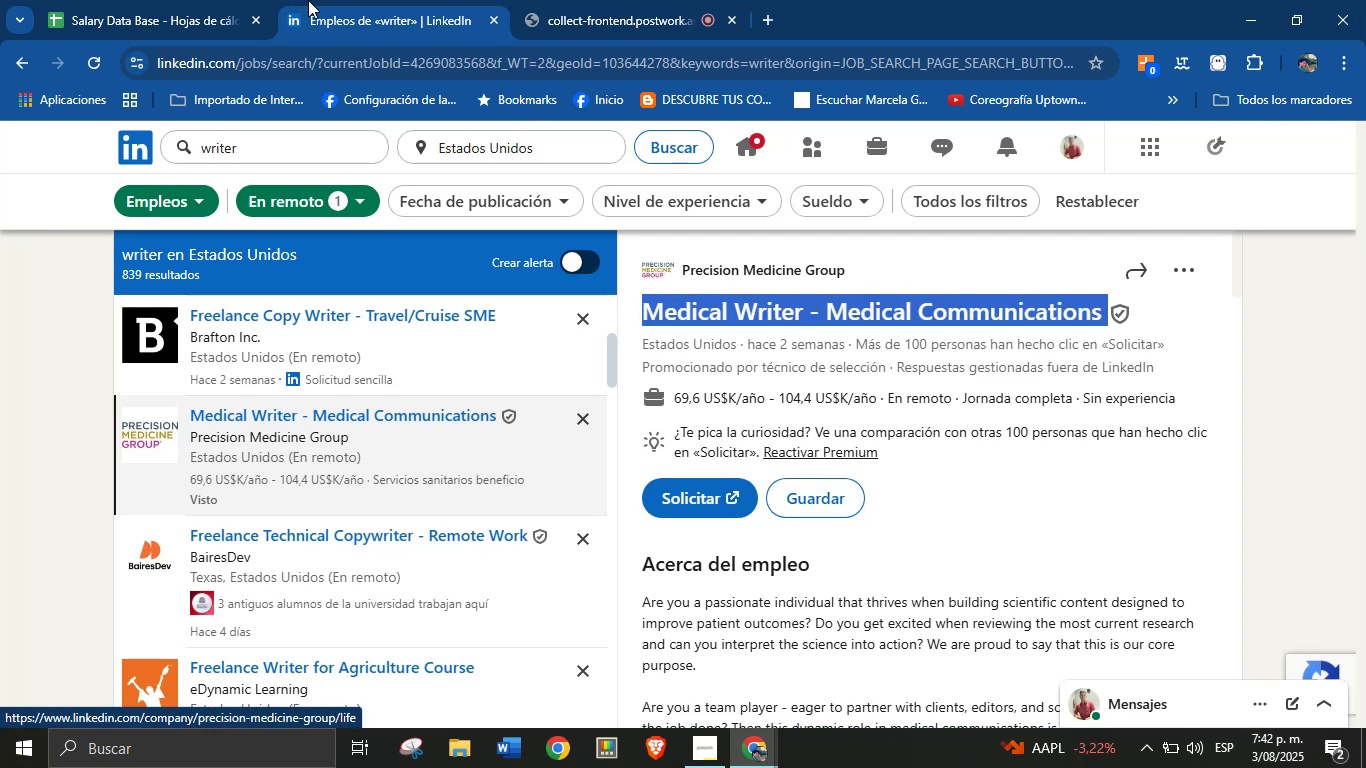 
key(Control+C)
 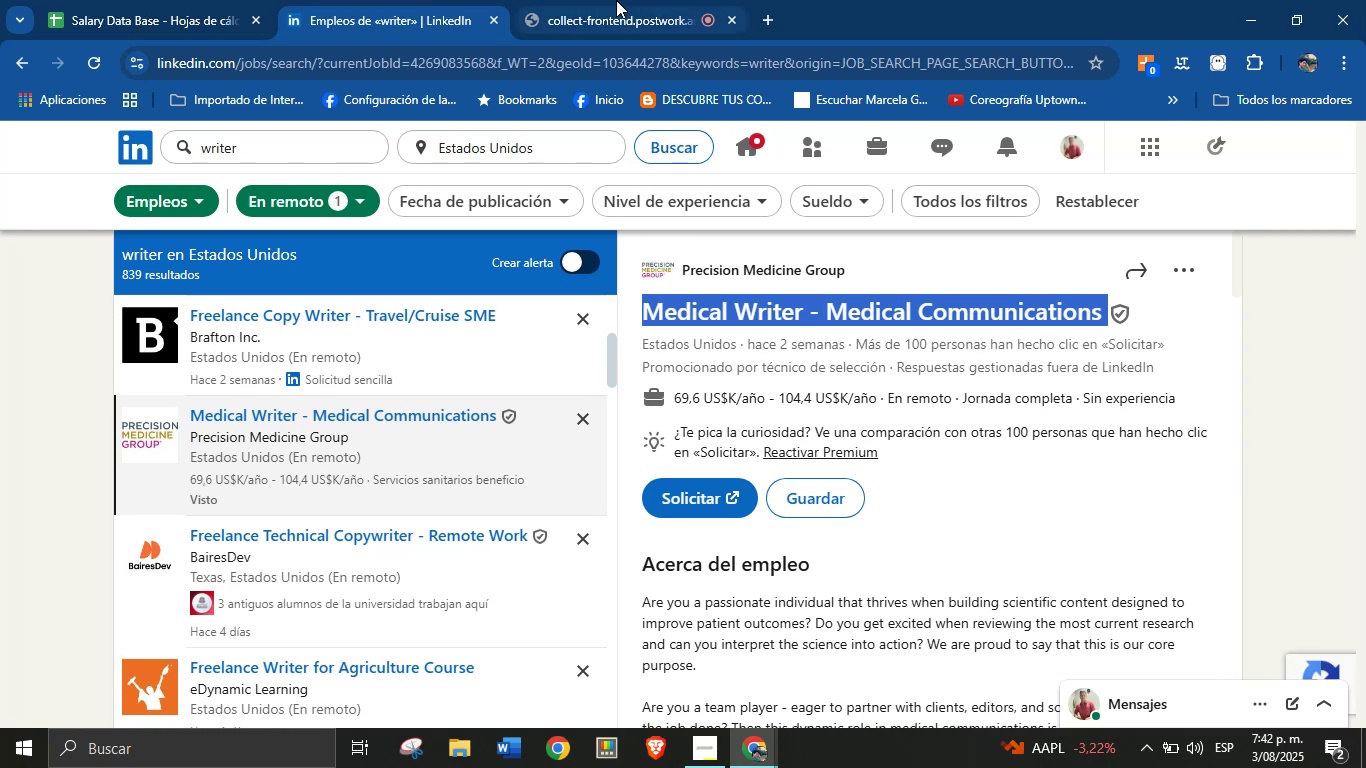 
left_click([183, 0])
 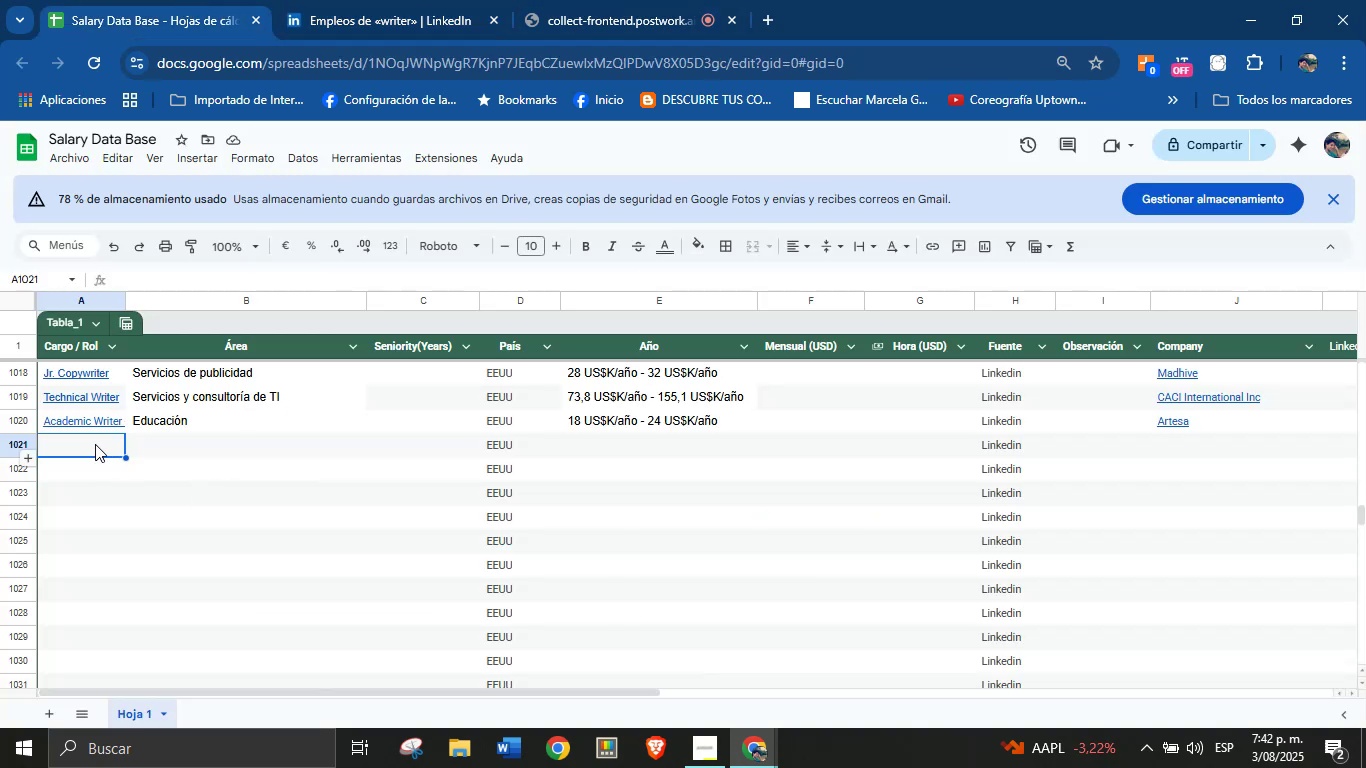 
left_click([95, 444])
 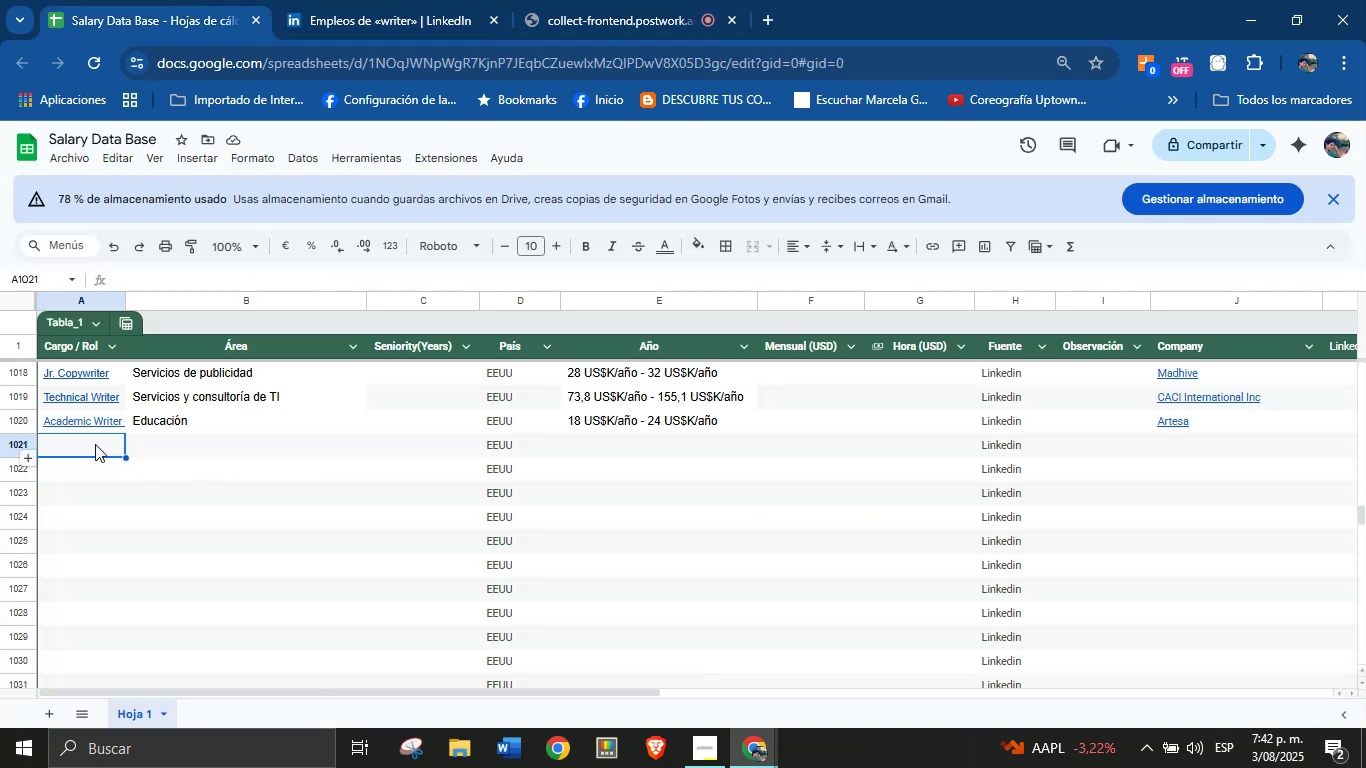 
key(Control+V)
 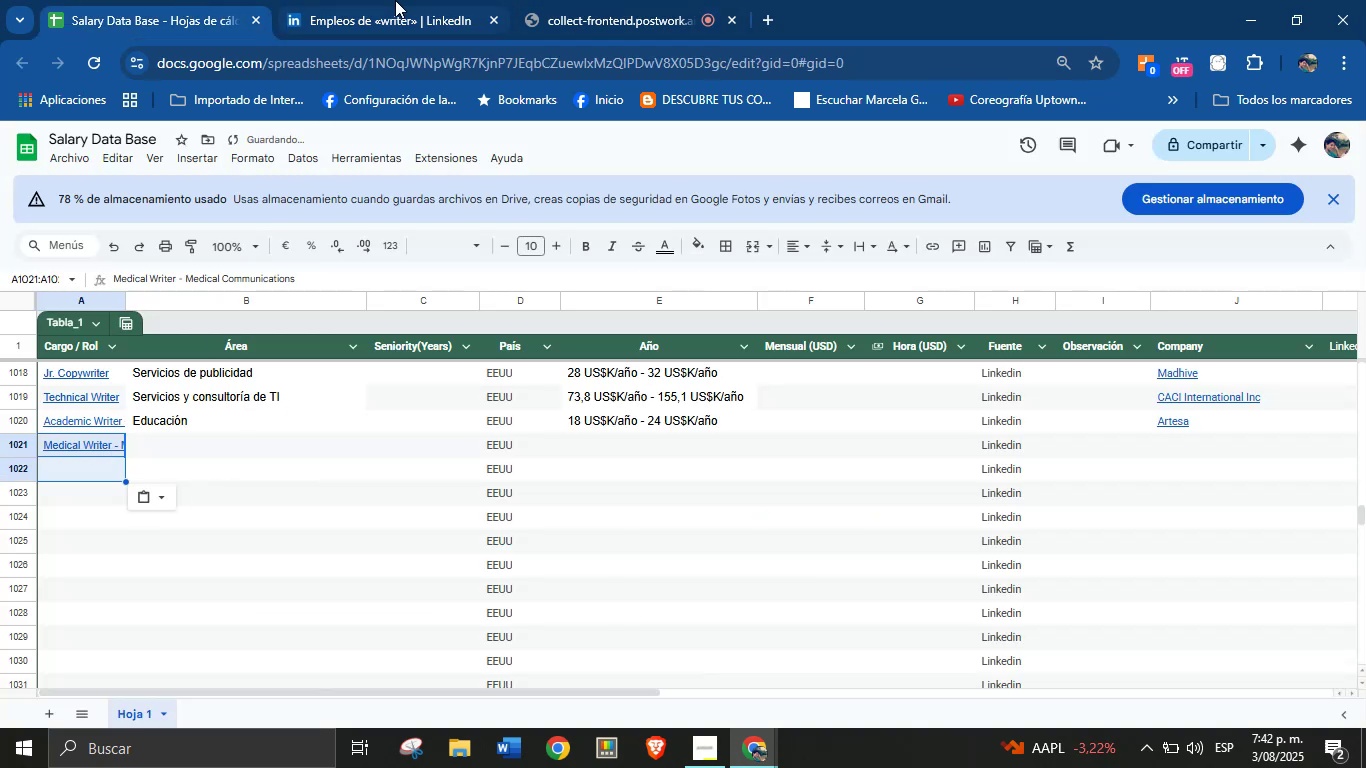 
left_click([395, 0])
 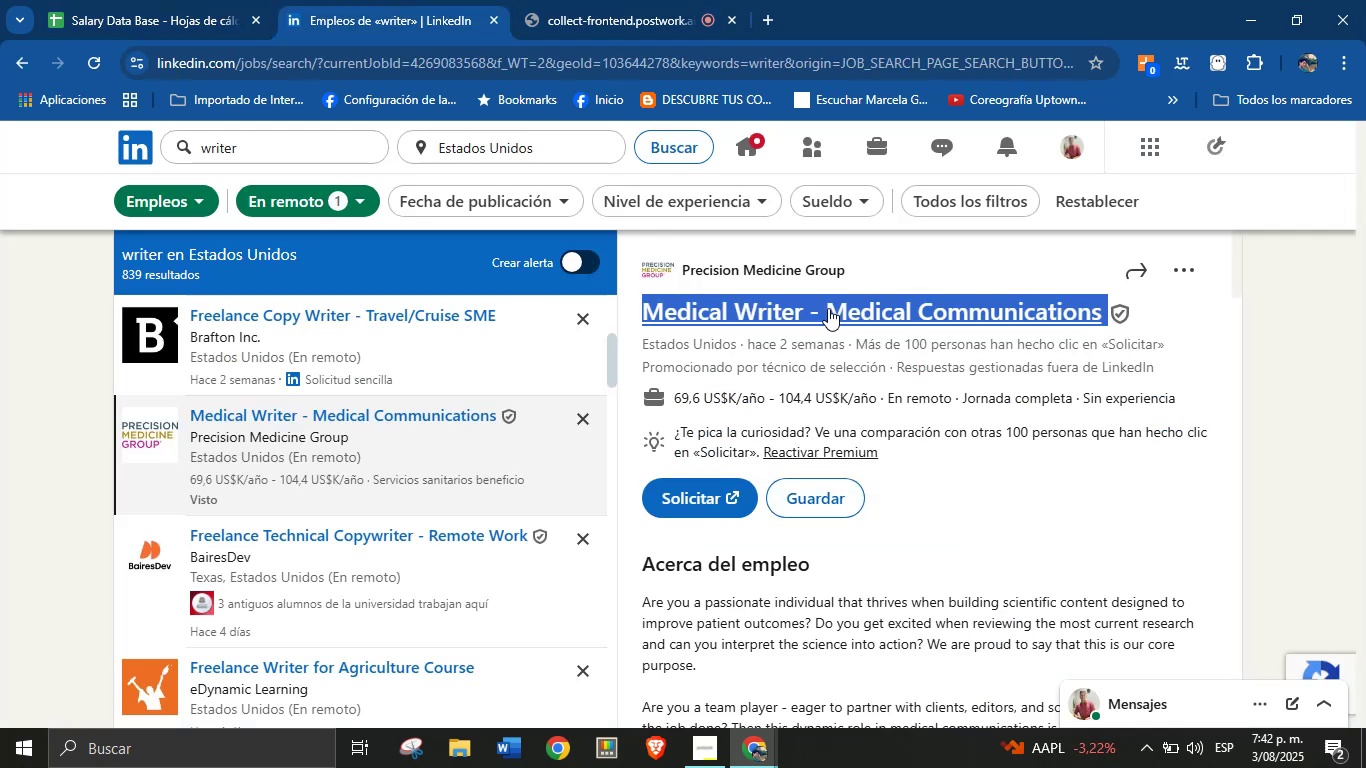 
left_click_drag(start_coordinate=[865, 270], to_coordinate=[682, 269])
 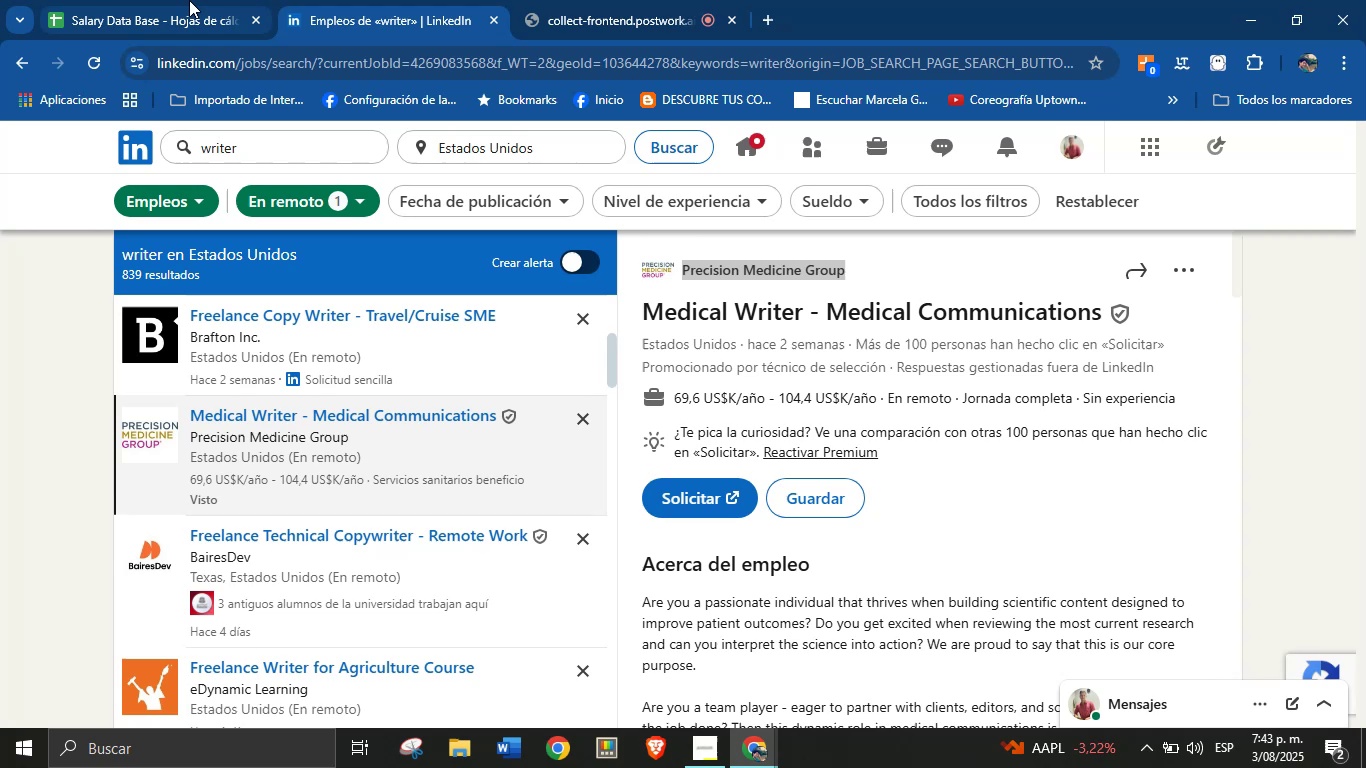 
hold_key(key=ControlLeft, duration=0.7)
 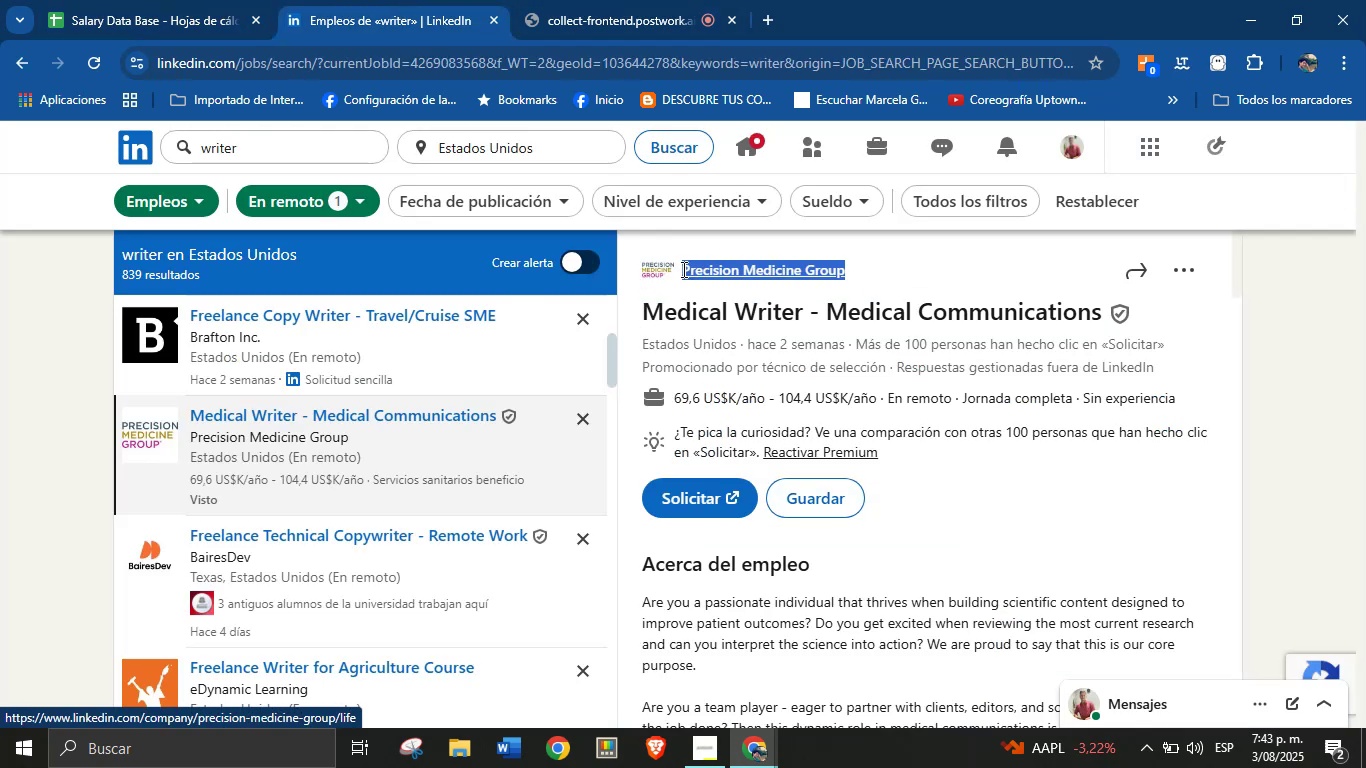 
key(Control+C)
 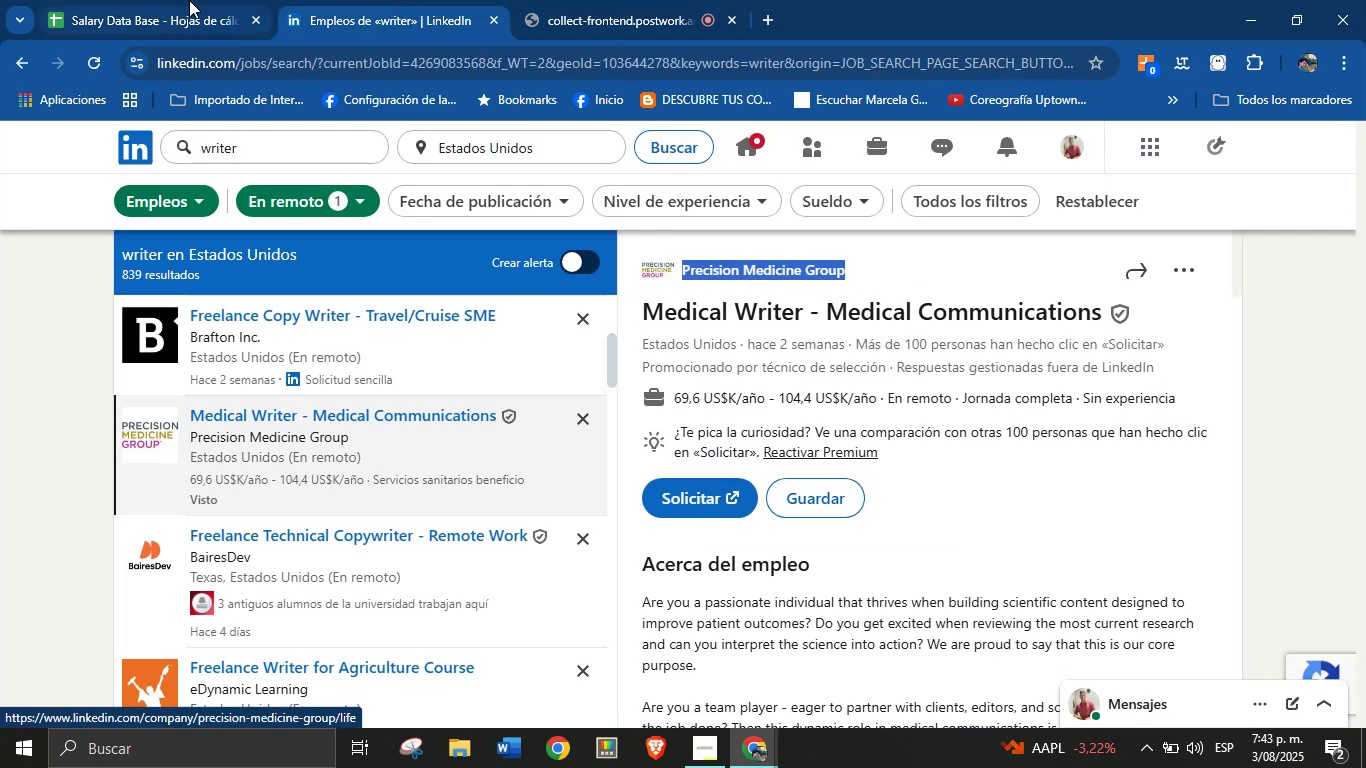 
left_click([189, 0])
 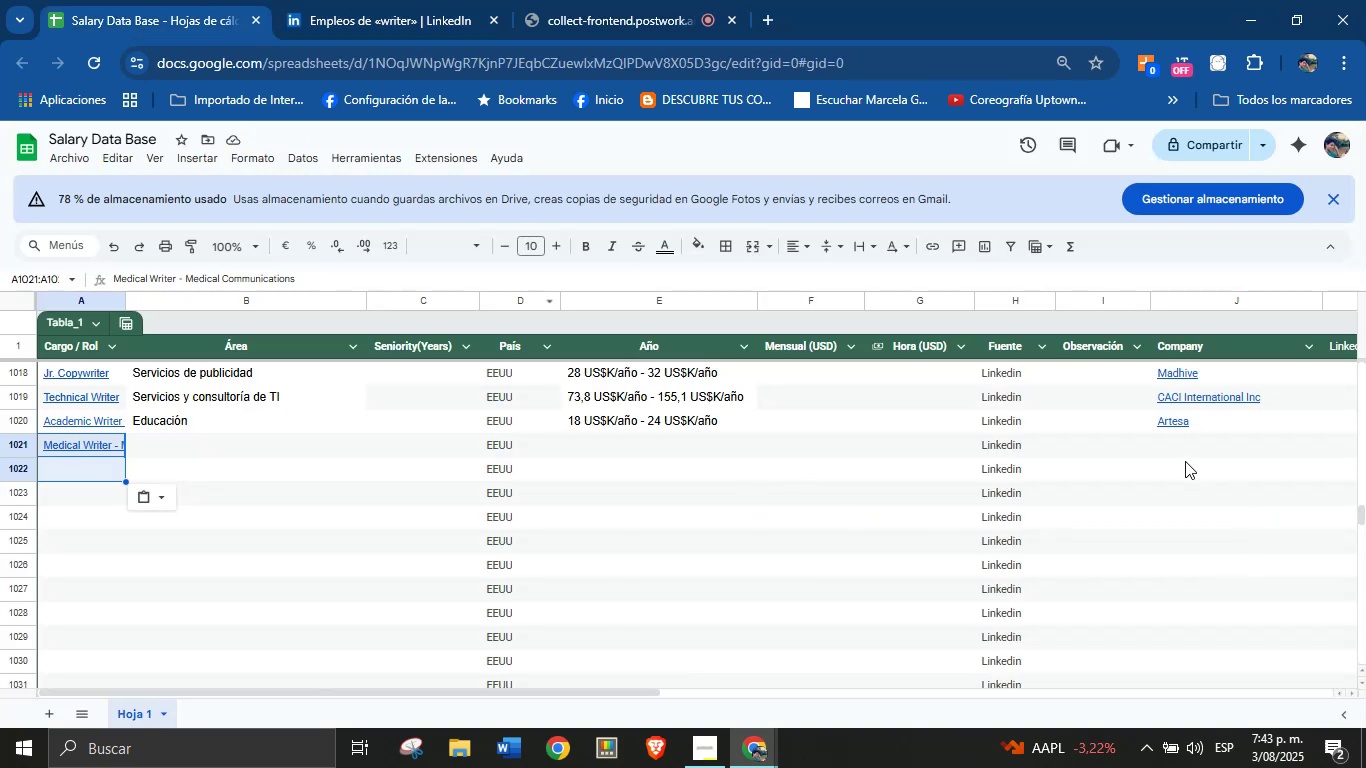 
hold_key(key=ControlLeft, duration=0.36)
 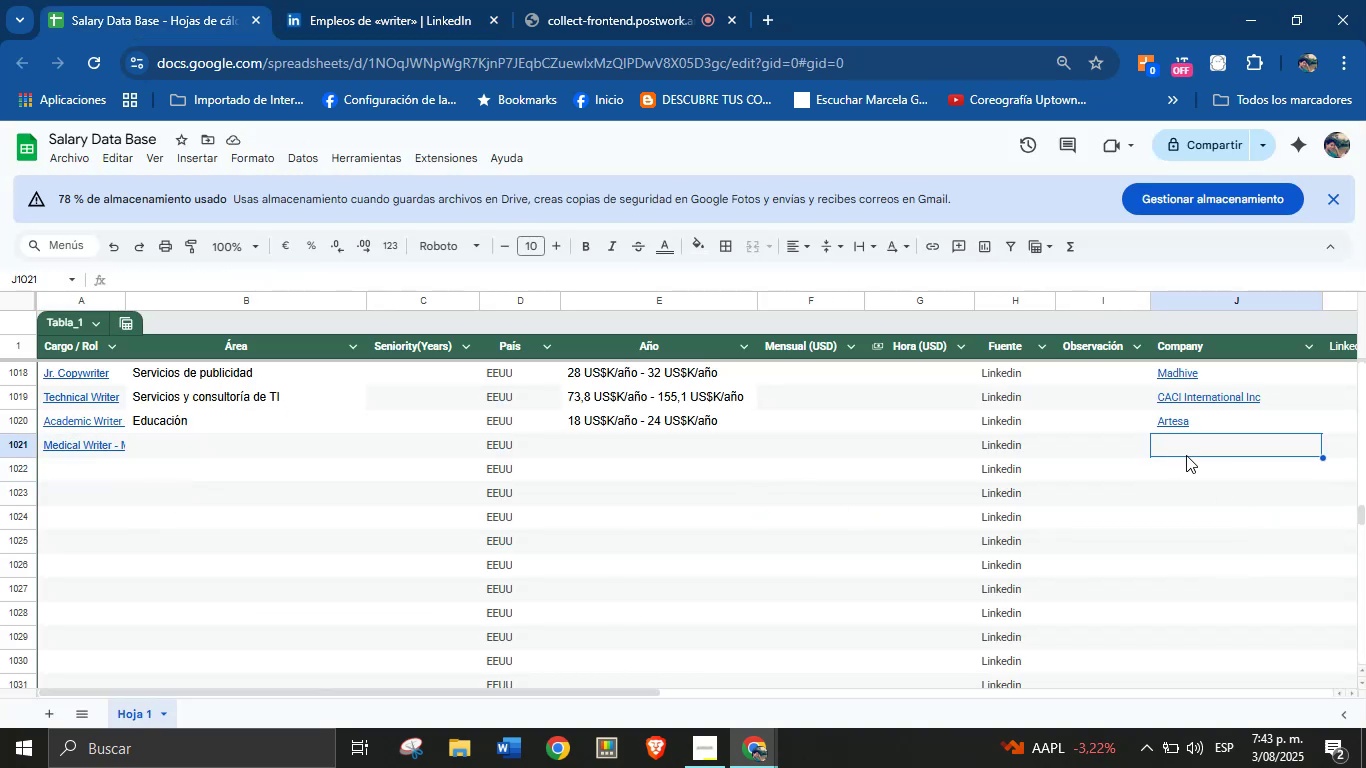 
left_click([1186, 455])
 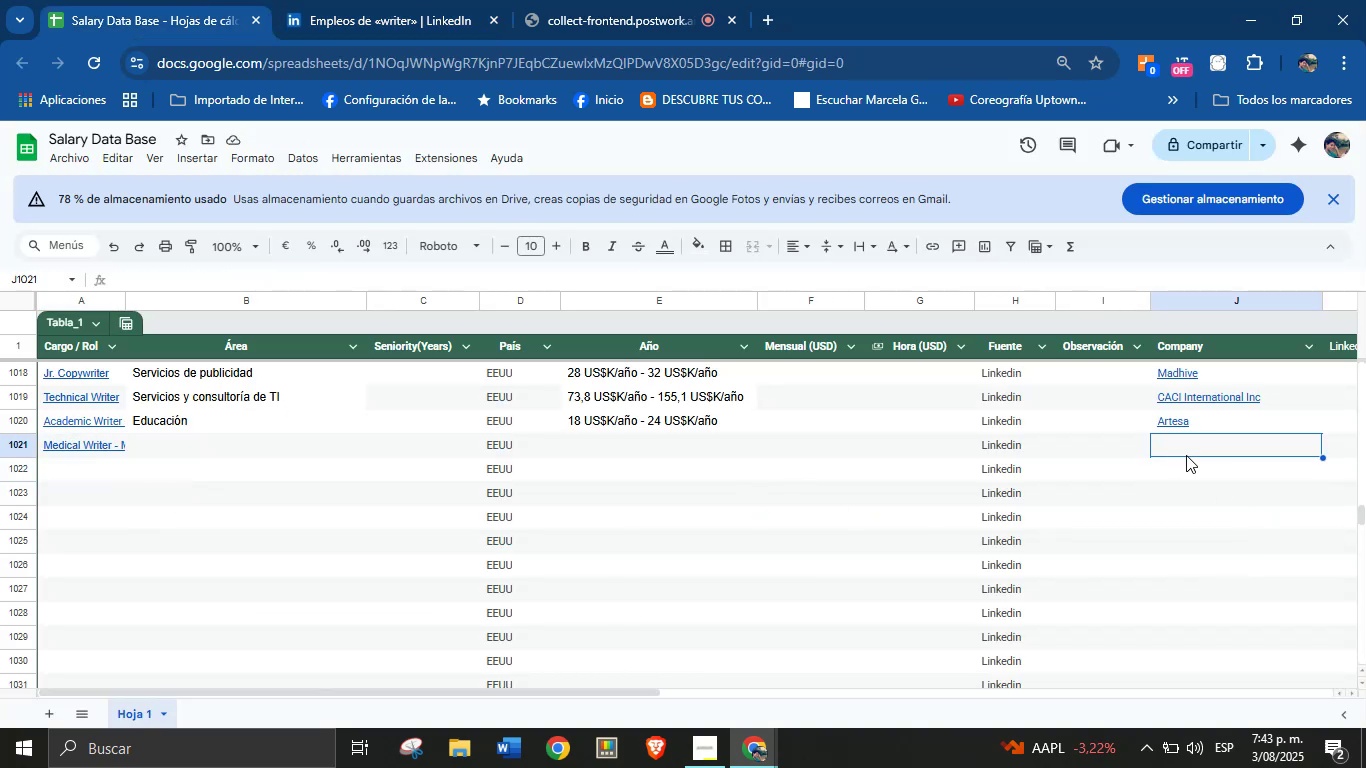 
key(Control+V)
 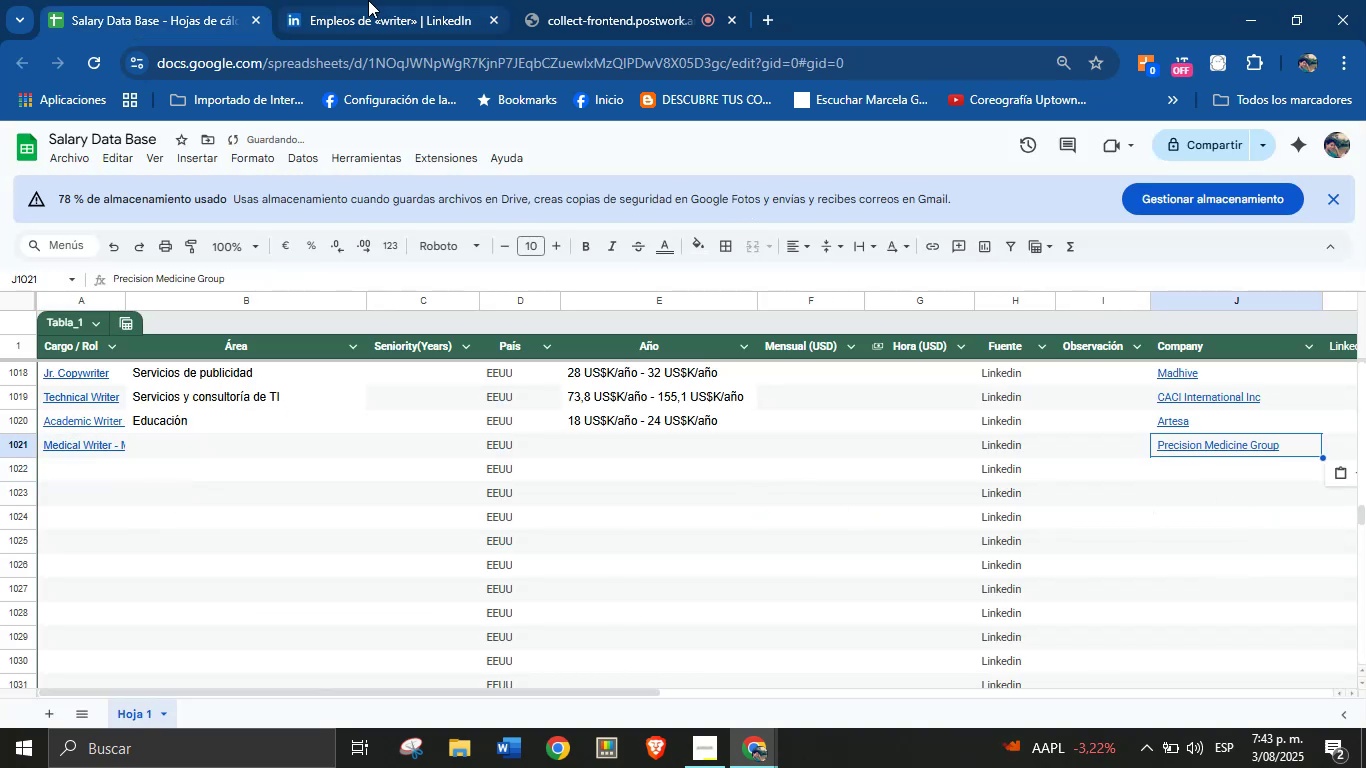 
left_click([368, 0])
 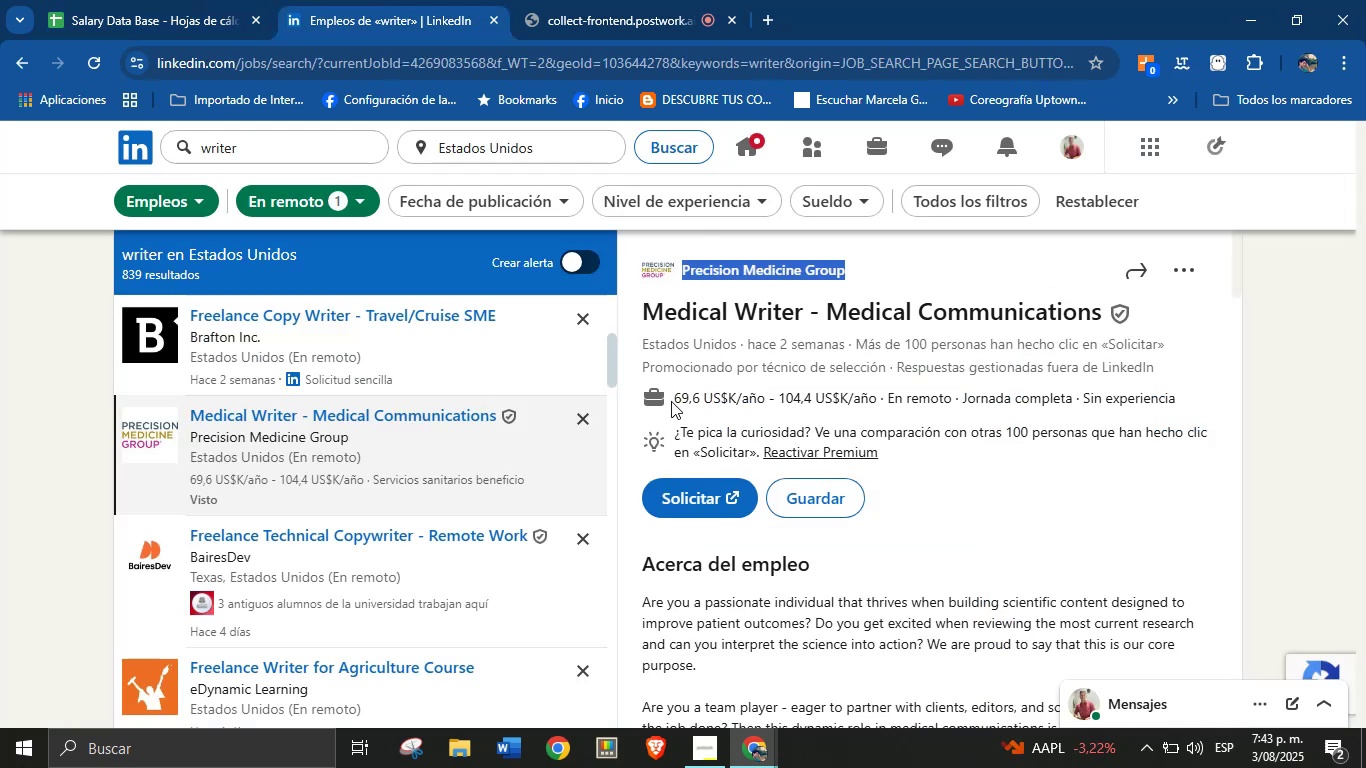 
left_click_drag(start_coordinate=[671, 401], to_coordinate=[878, 405])
 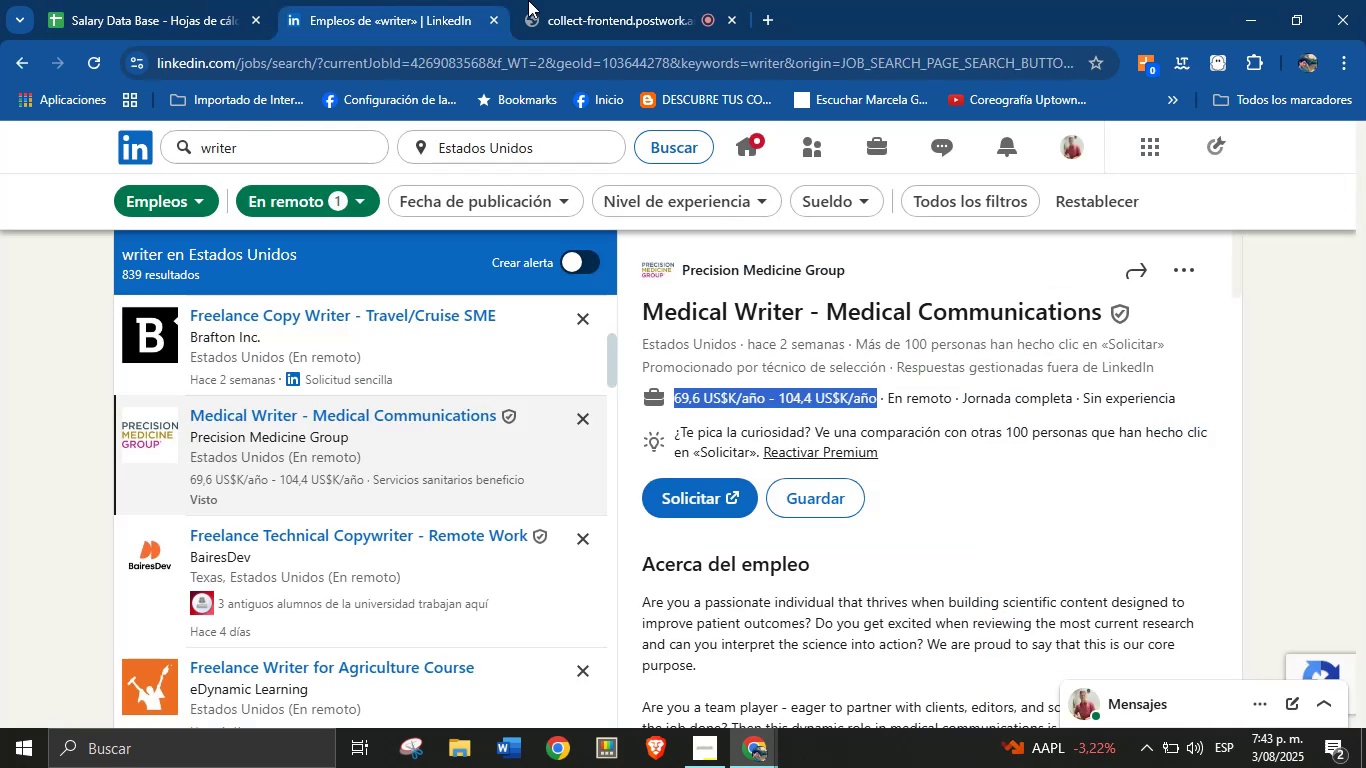 
key(Control+C)
 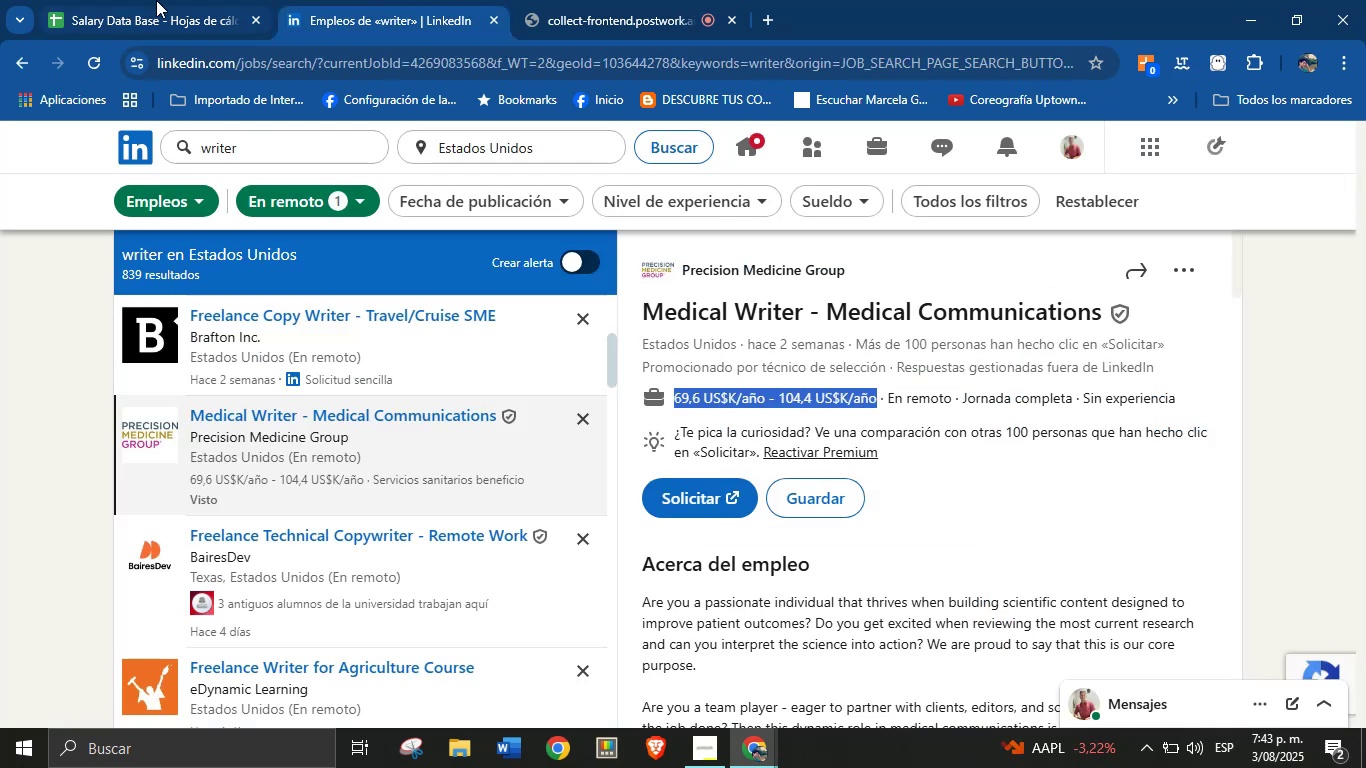 
left_click([156, 0])
 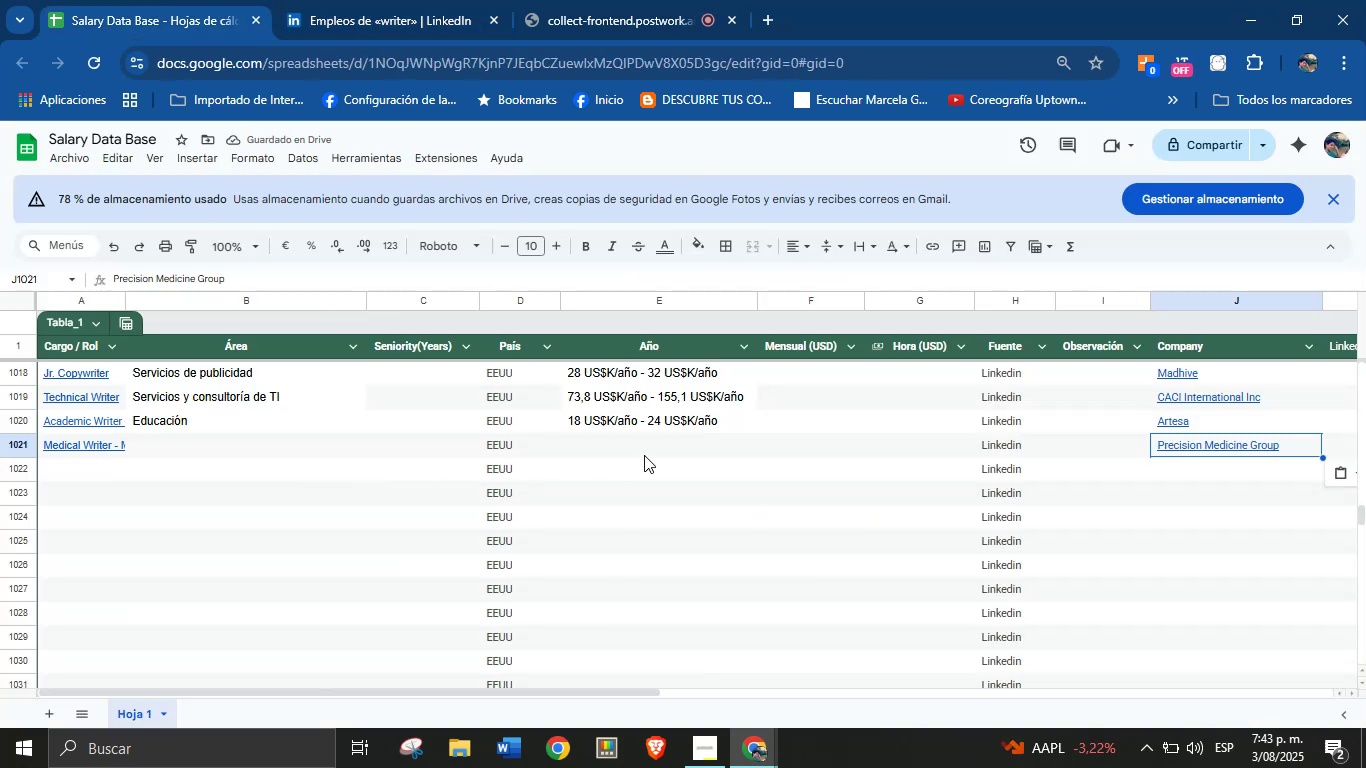 
key(Control+V)
 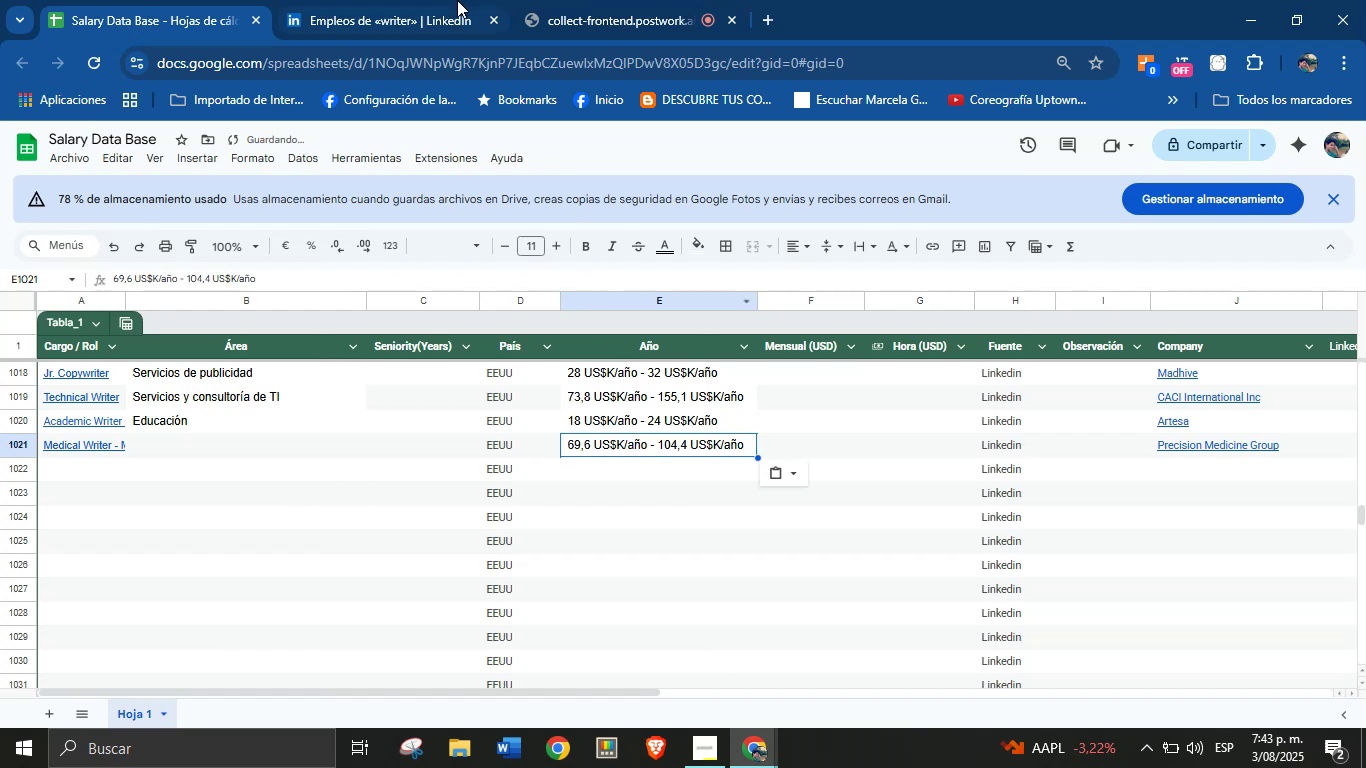 
left_click([456, 0])
 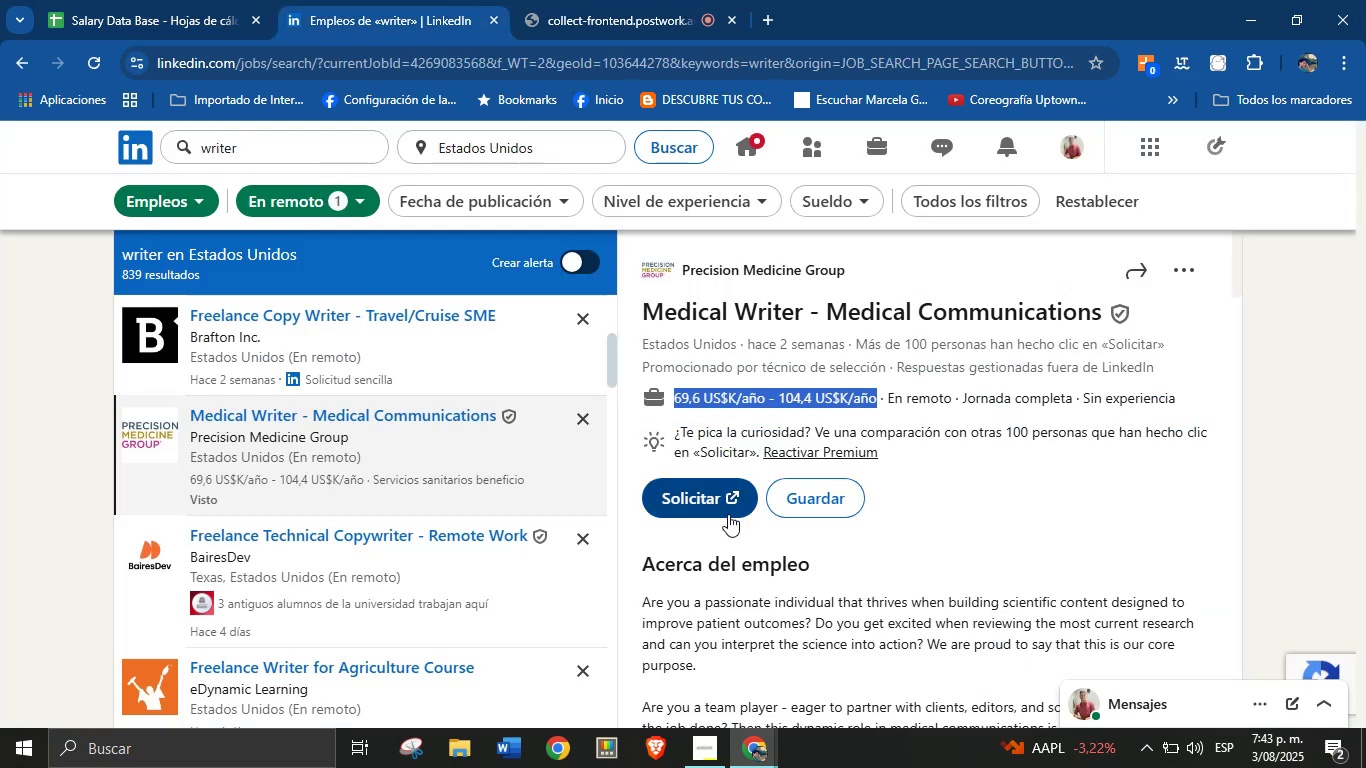 
scroll: coordinate [752, 559], scroll_direction: down, amount: 23.0
 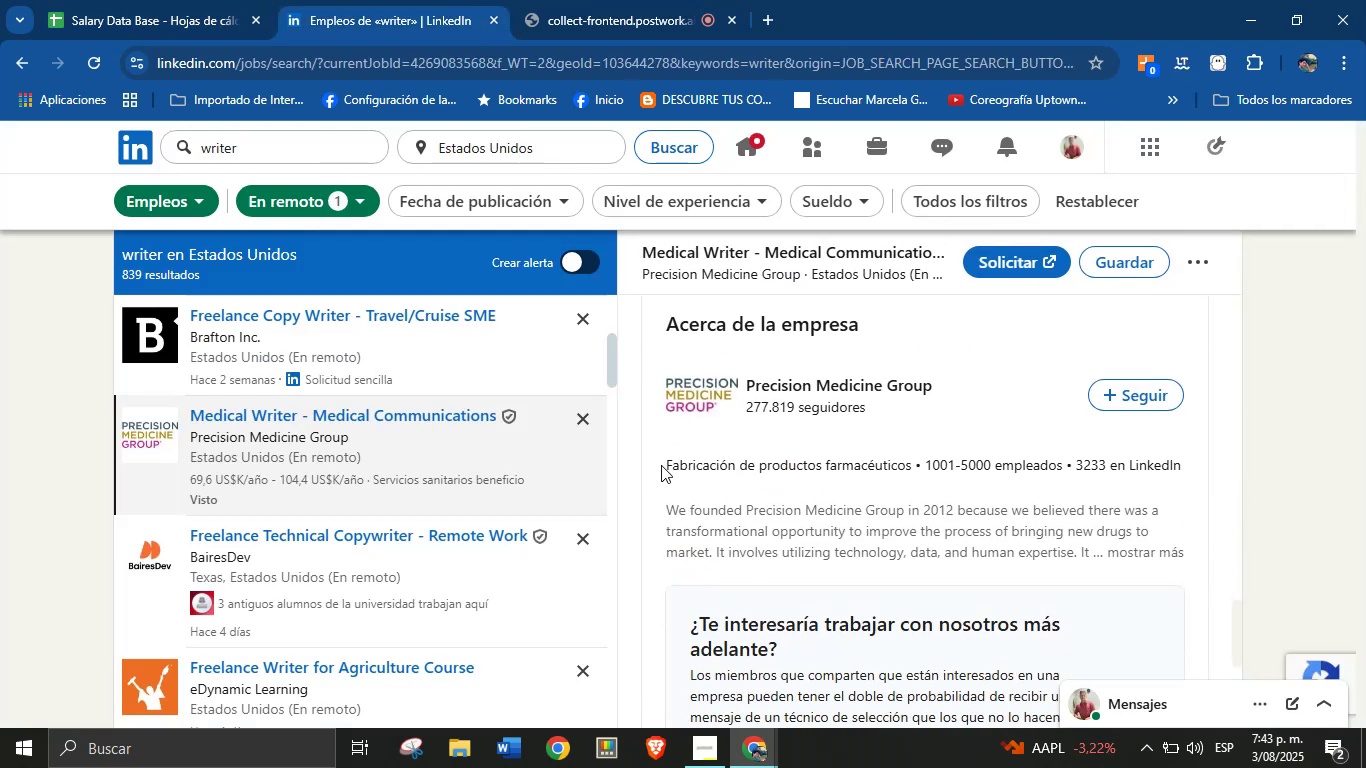 
left_click_drag(start_coordinate=[660, 465], to_coordinate=[913, 473])
 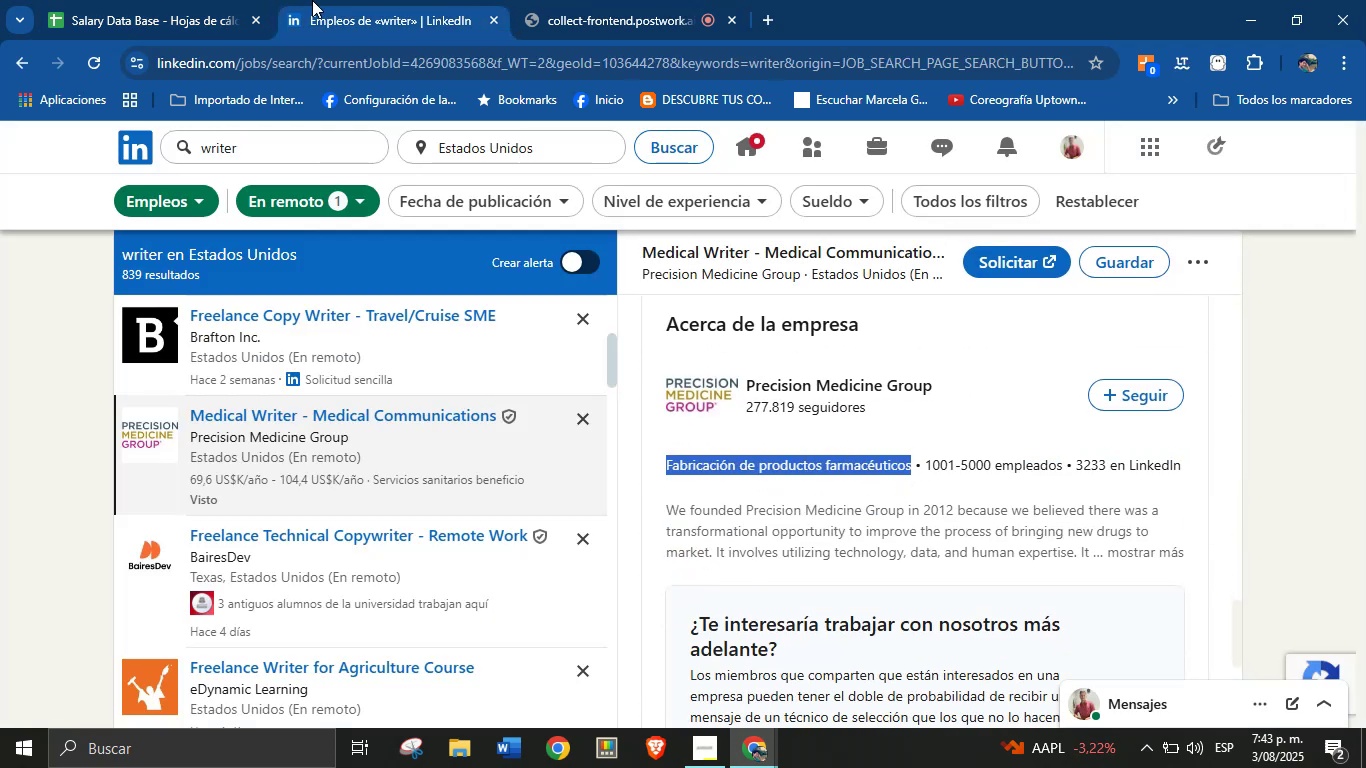 
key(Control+C)
 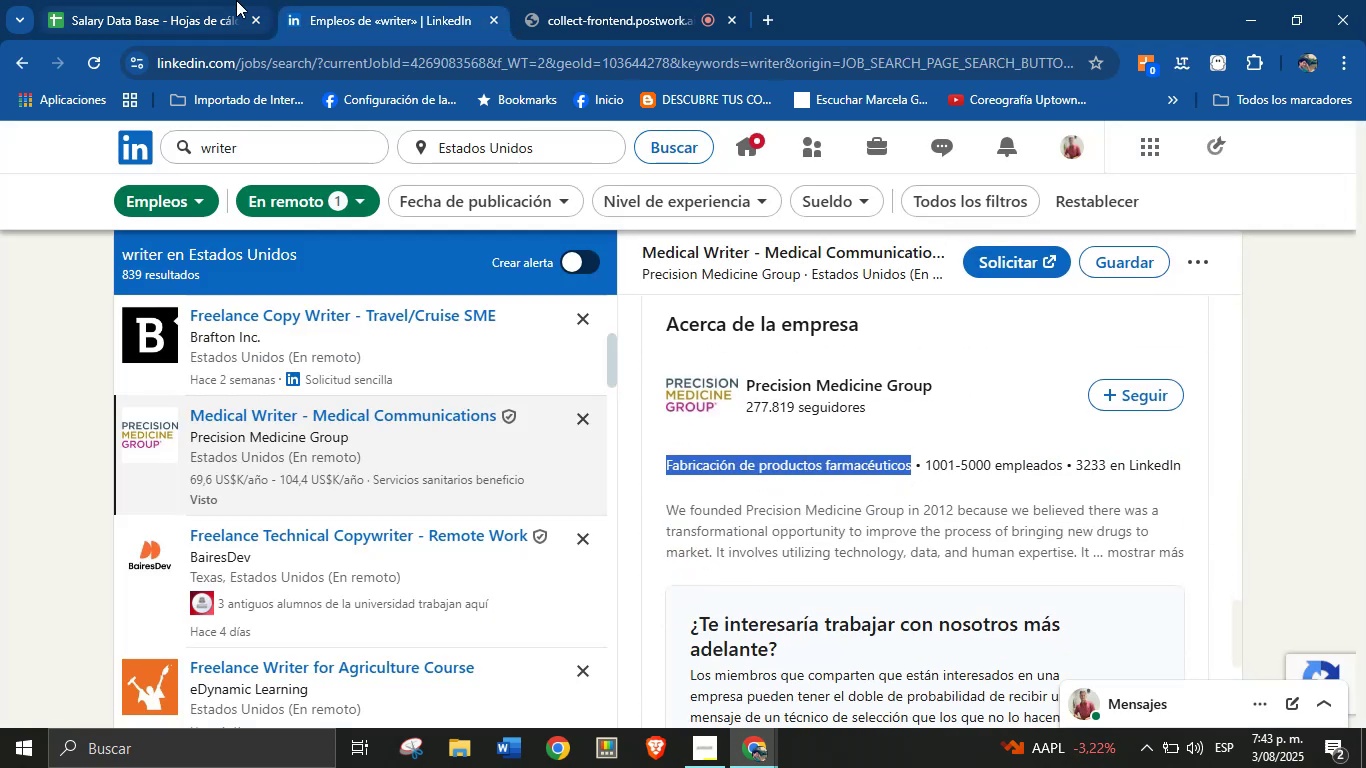 
left_click([236, 0])
 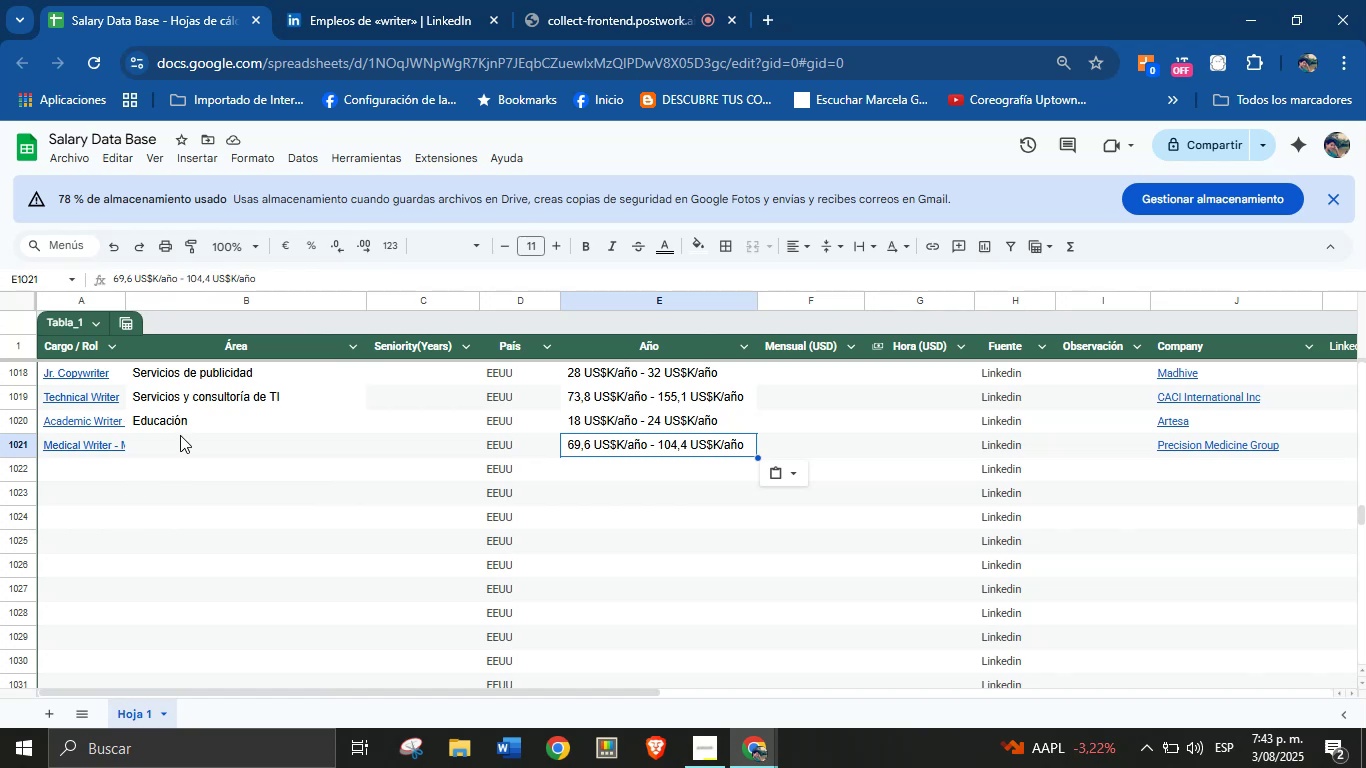 
left_click([180, 435])
 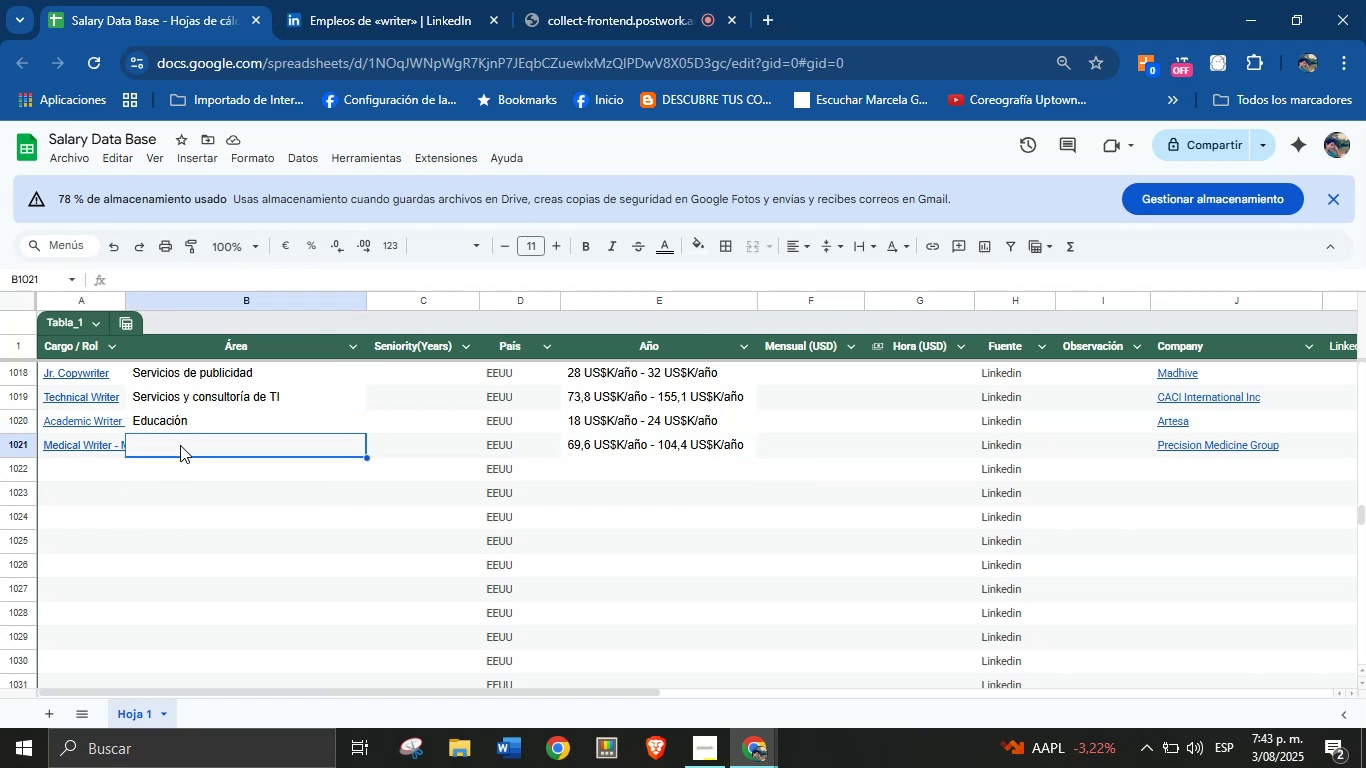 
left_click([180, 445])
 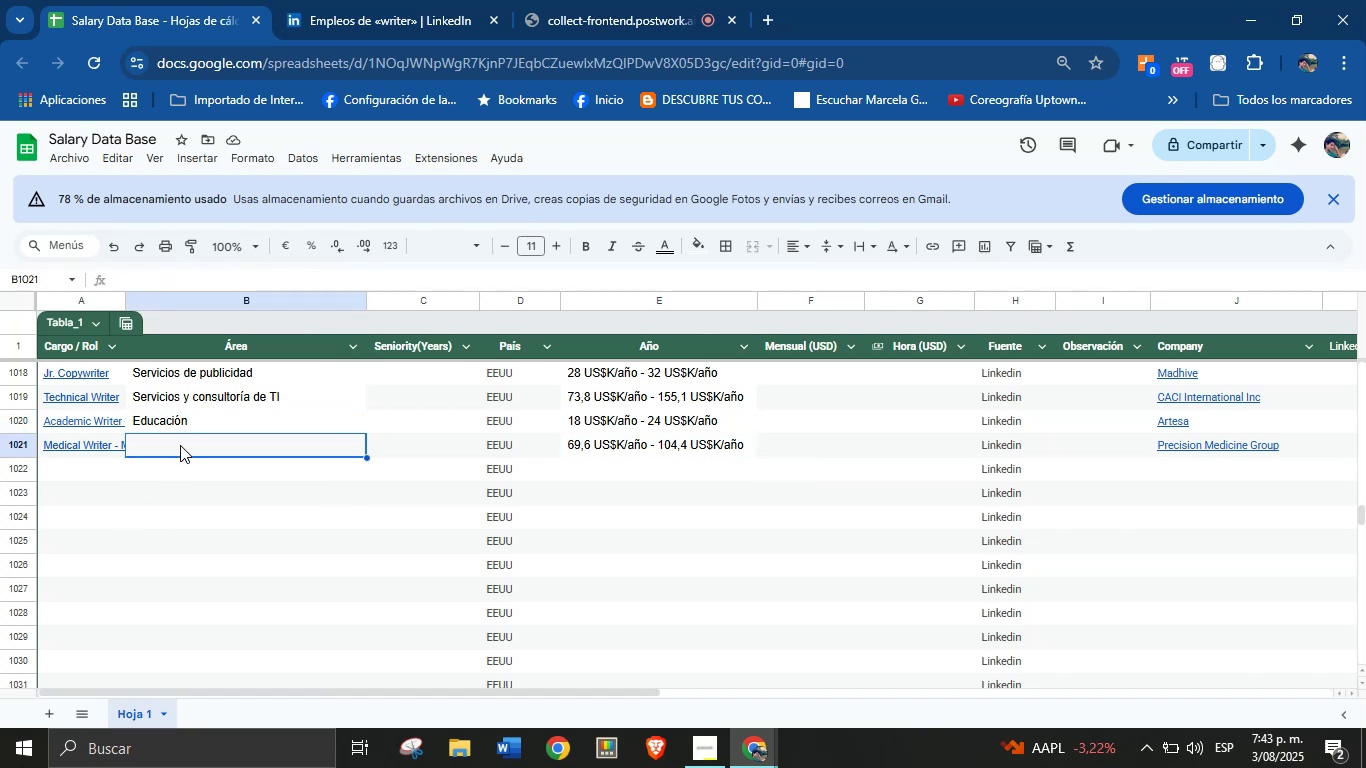 
key(Control+V)
 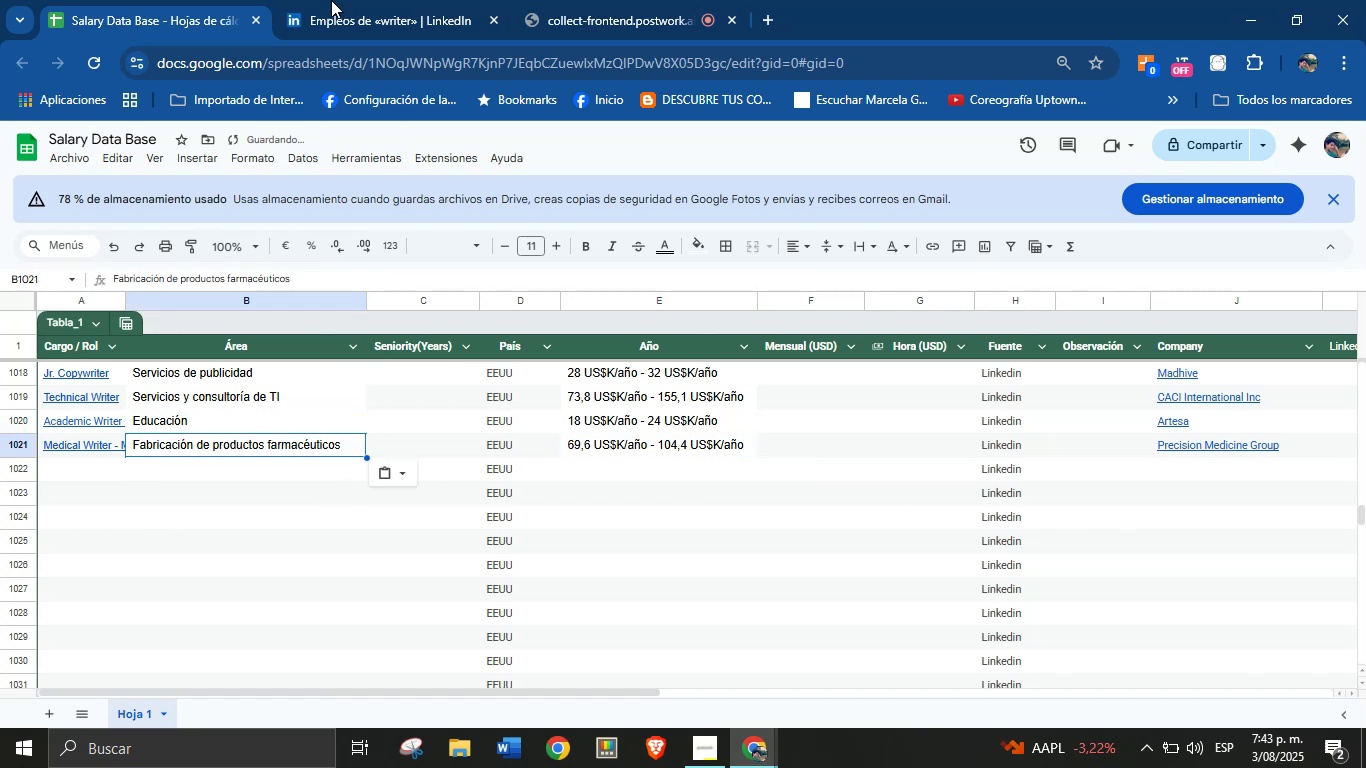 
left_click([344, 0])
 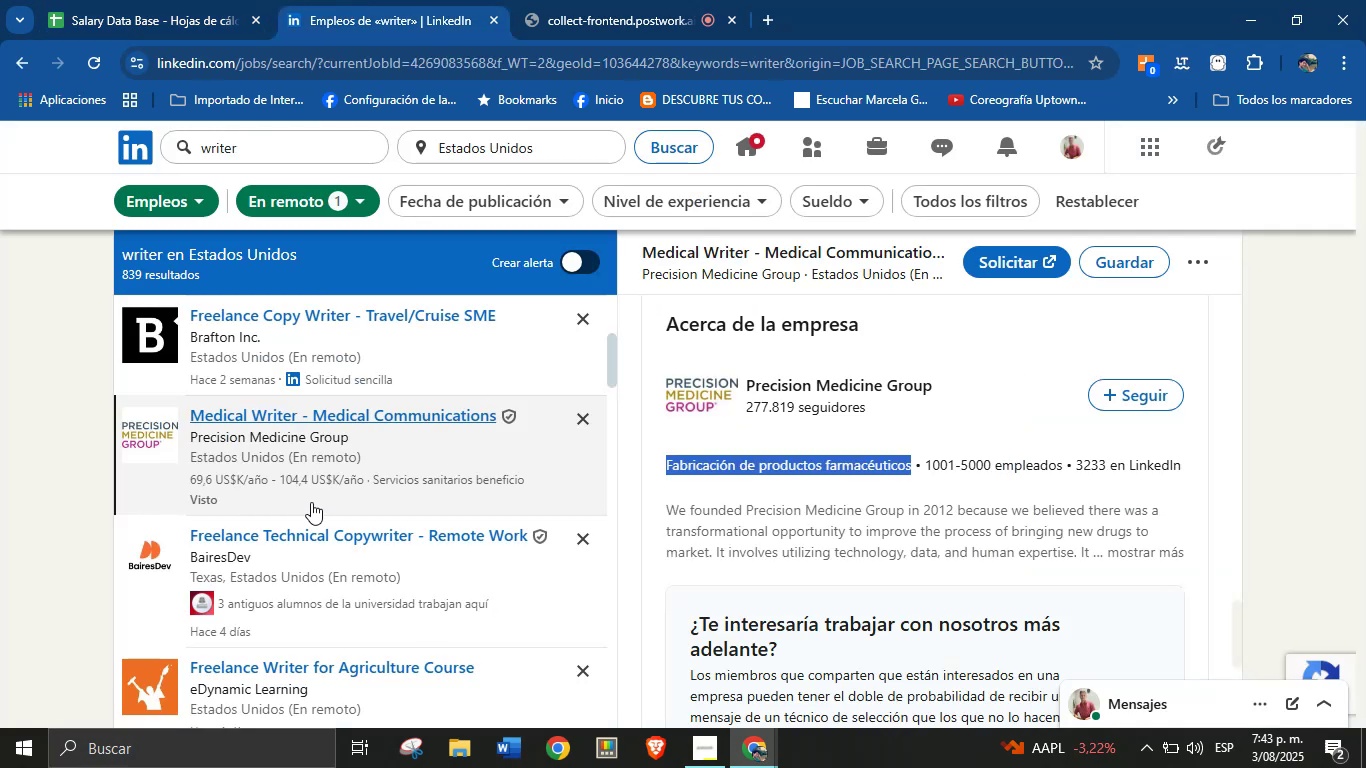 
scroll: coordinate [312, 502], scroll_direction: down, amount: 3.0
 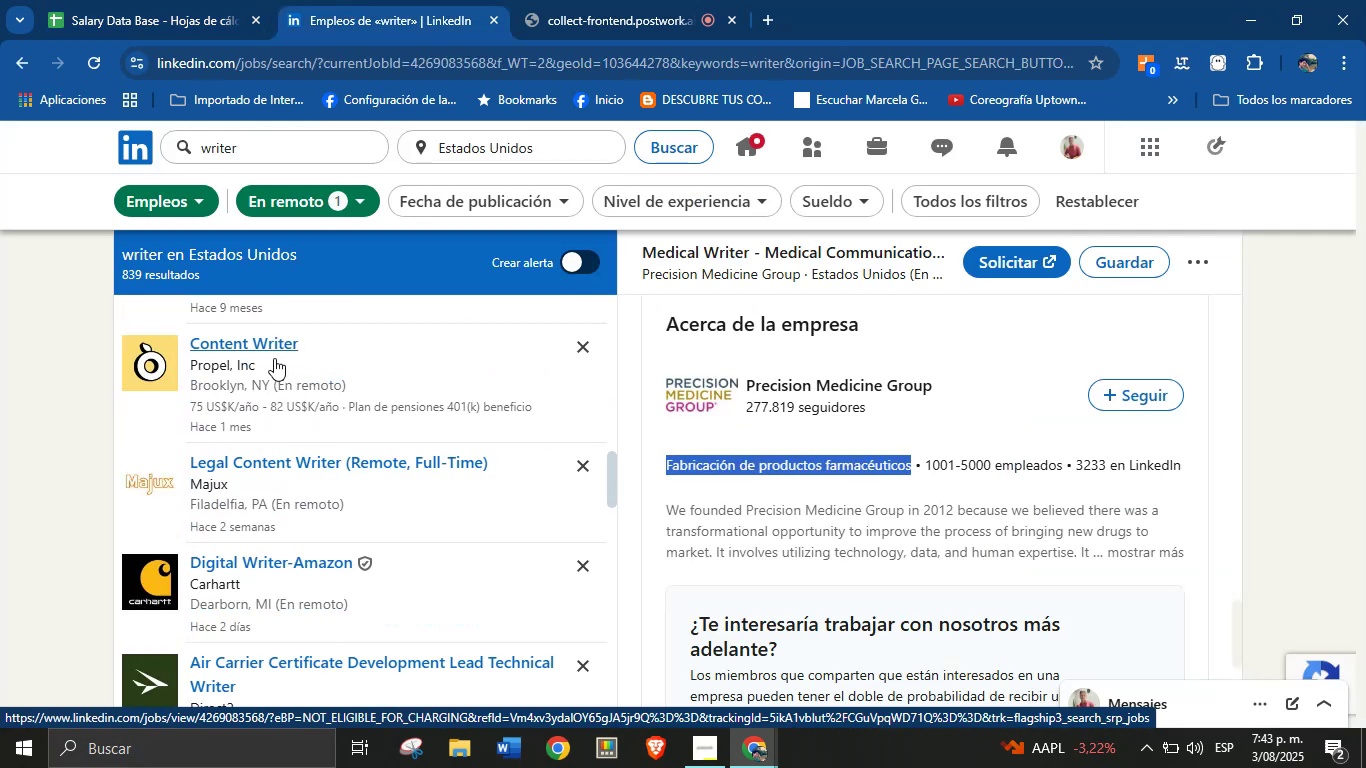 
left_click([272, 357])
 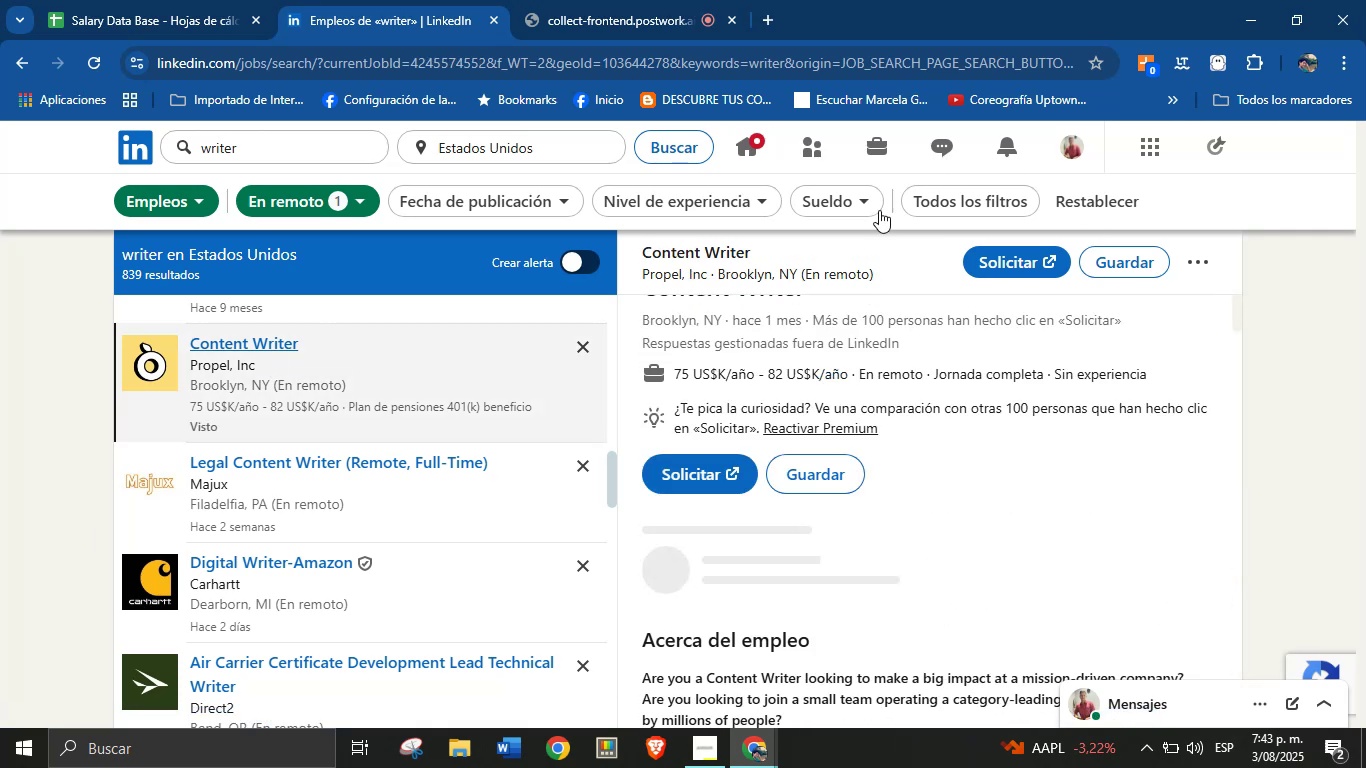 
scroll: coordinate [929, 430], scroll_direction: up, amount: 3.0
 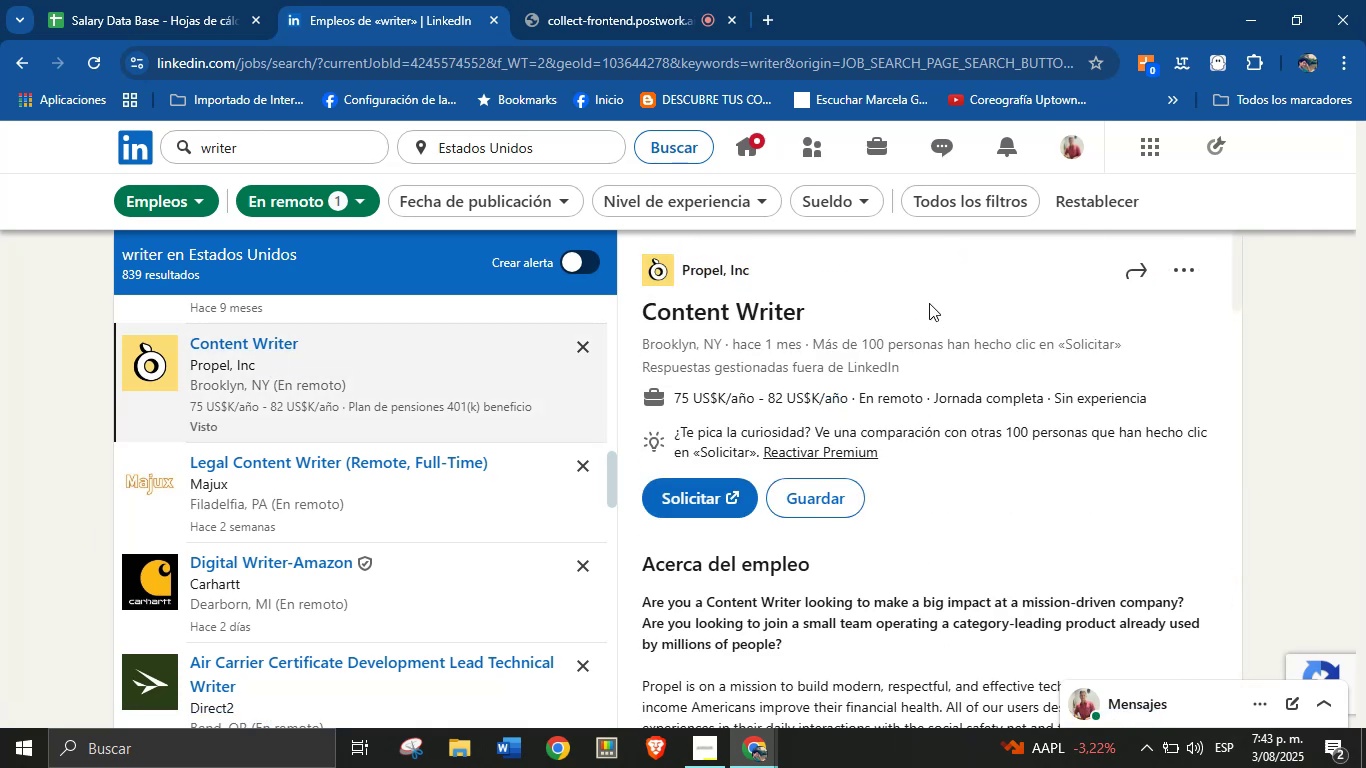 
left_click_drag(start_coordinate=[854, 303], to_coordinate=[648, 319])
 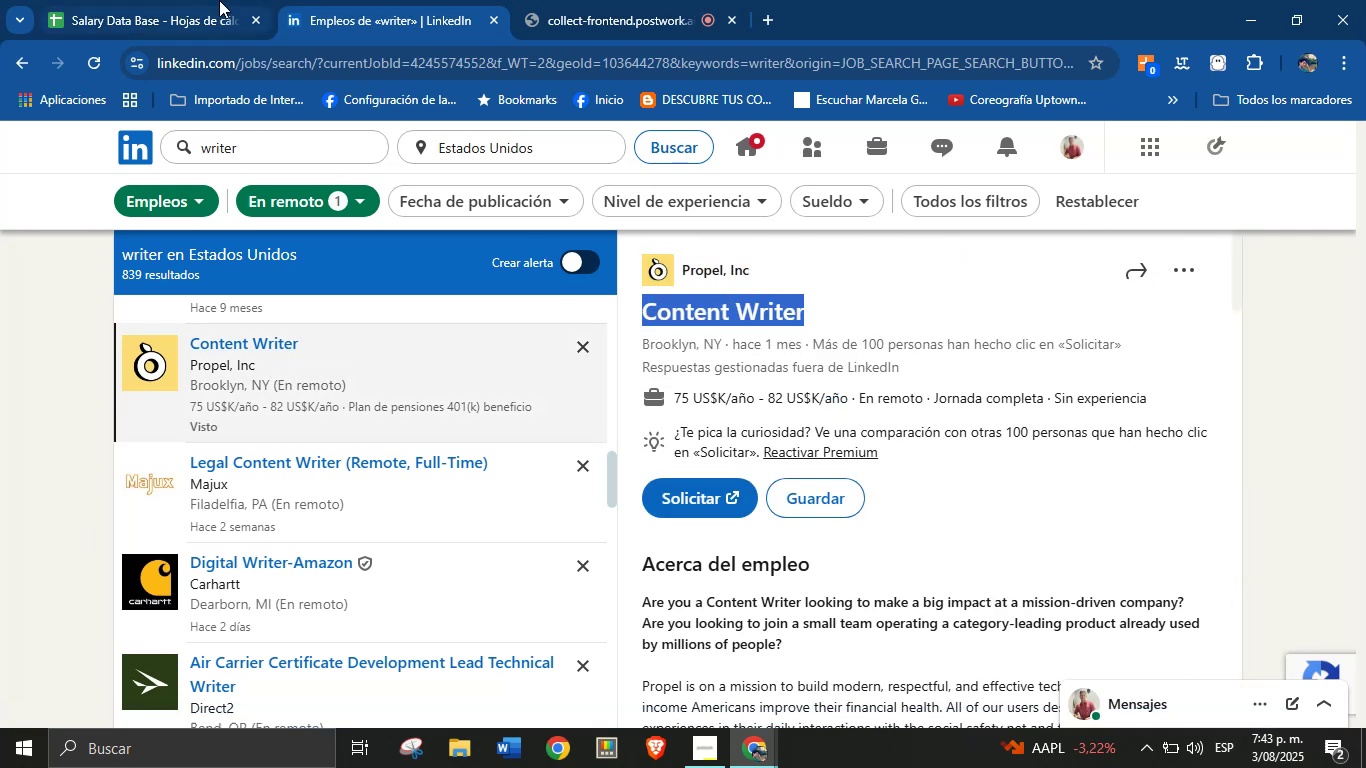 
key(Control+C)
 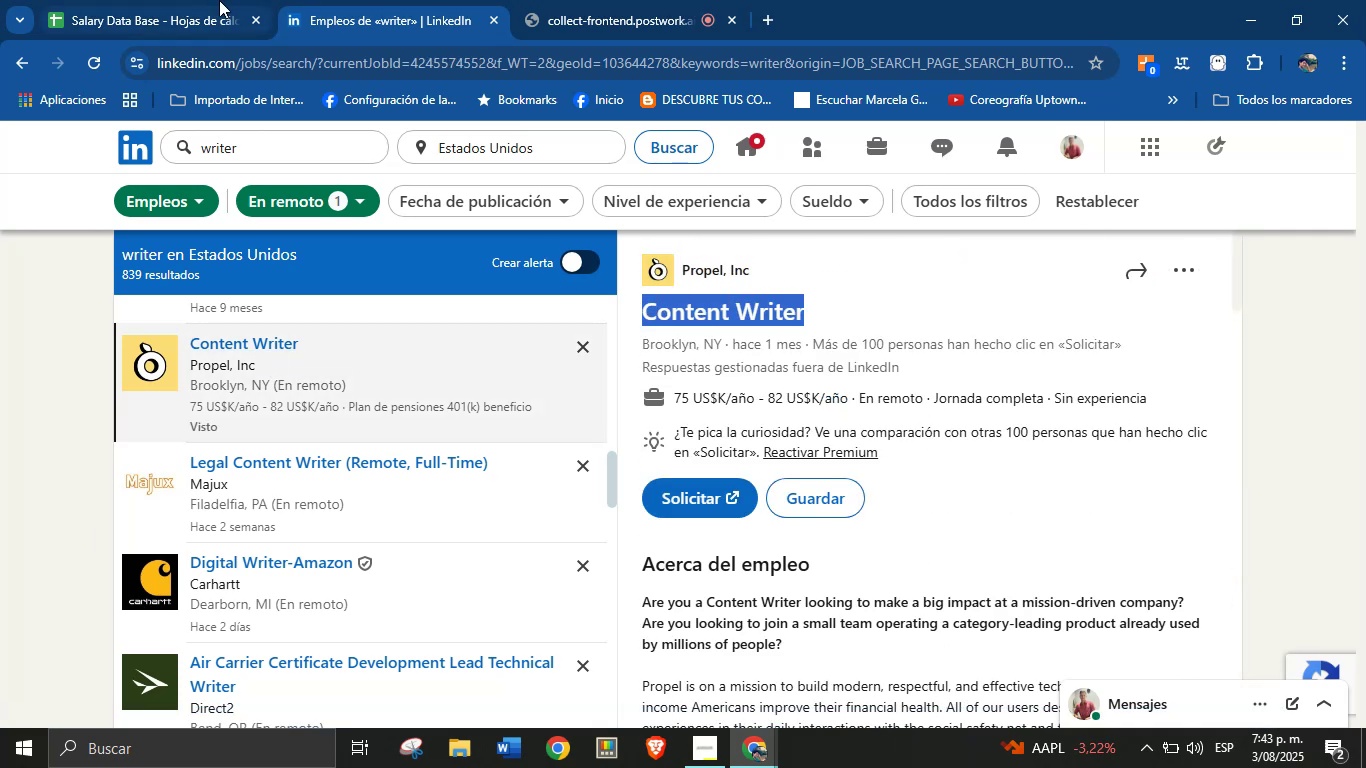 
left_click([219, 0])
 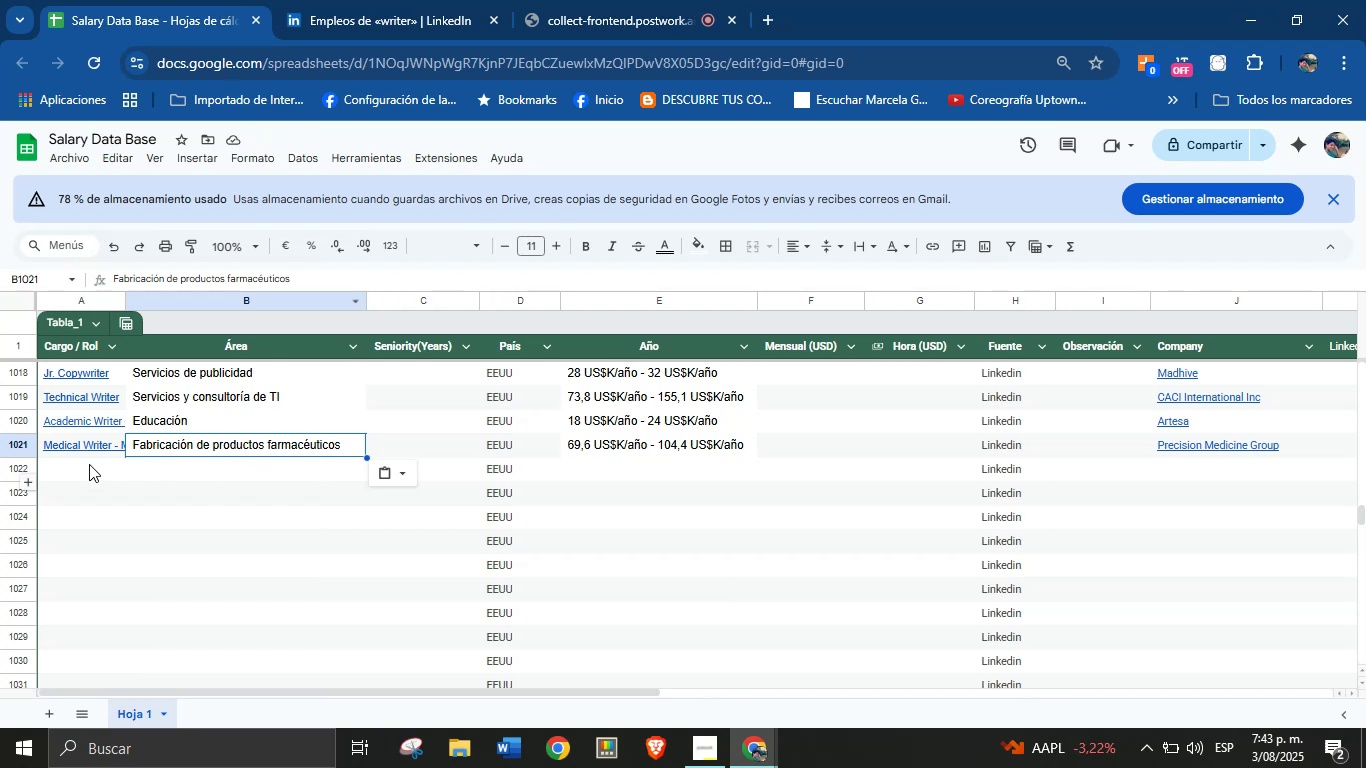 
left_click([89, 464])
 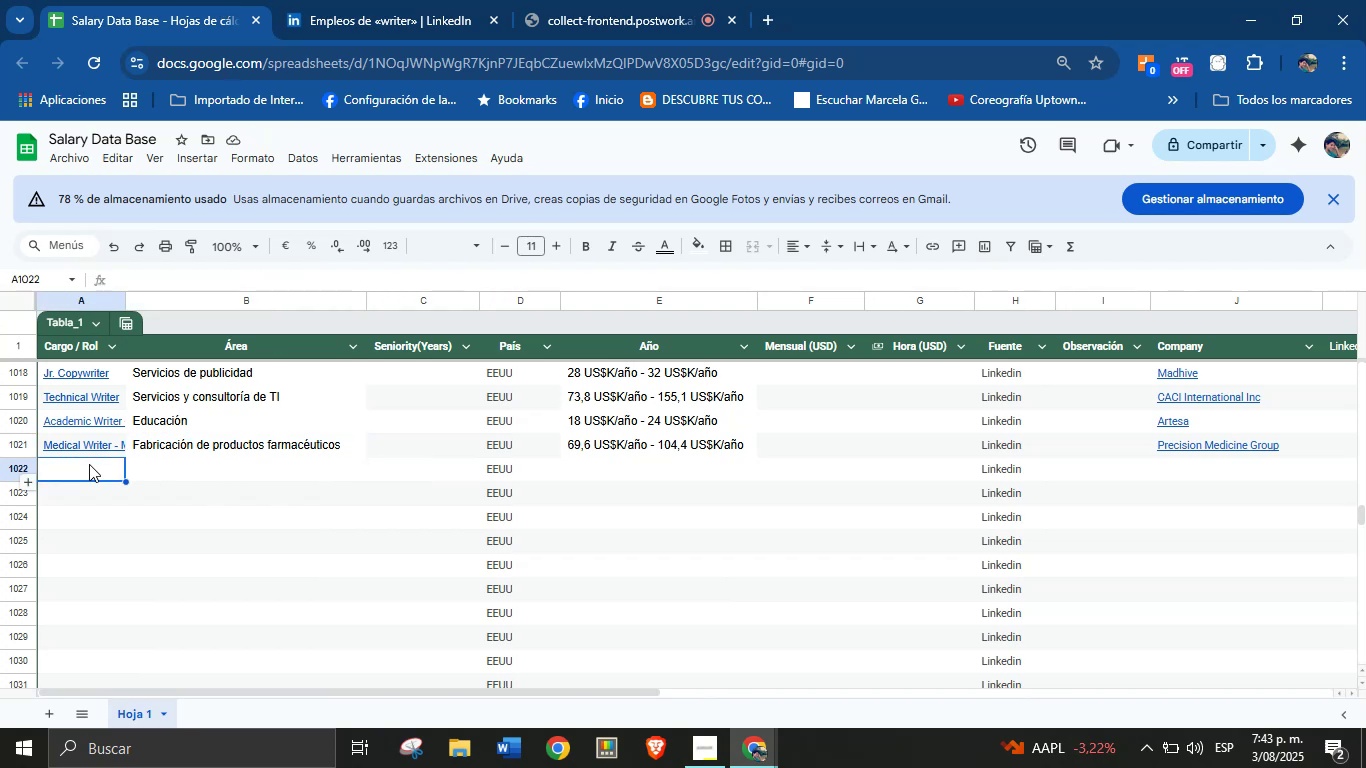 
key(Control+V)
 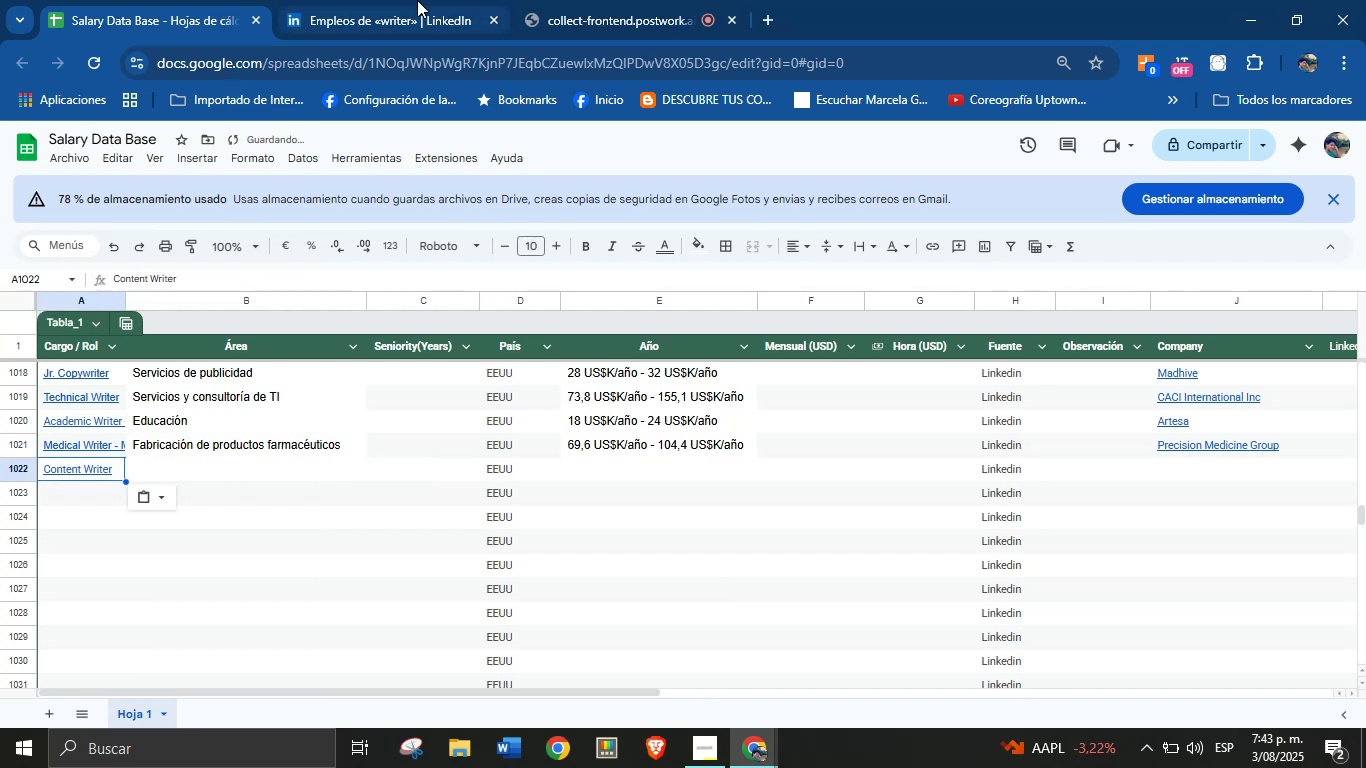 
left_click([417, 0])
 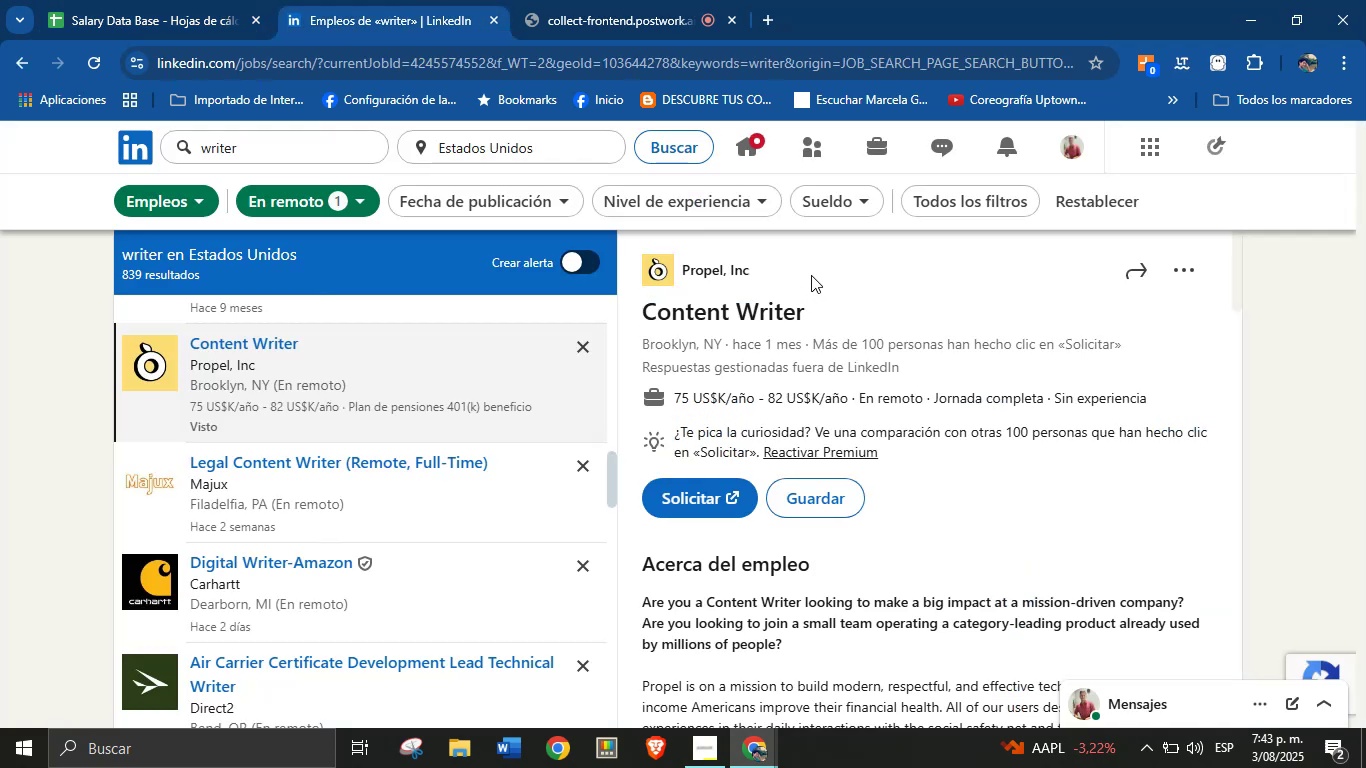 
left_click([811, 275])
 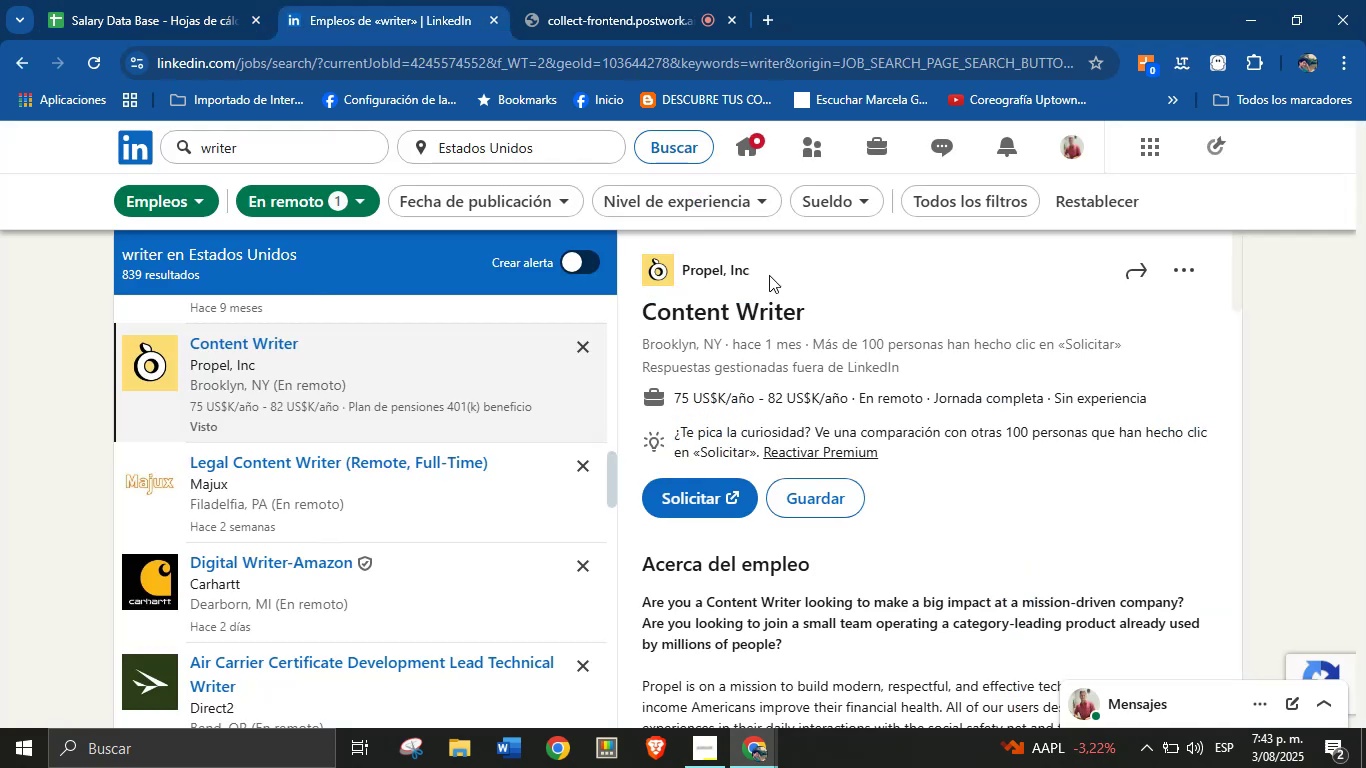 
left_click_drag(start_coordinate=[796, 275], to_coordinate=[683, 273])
 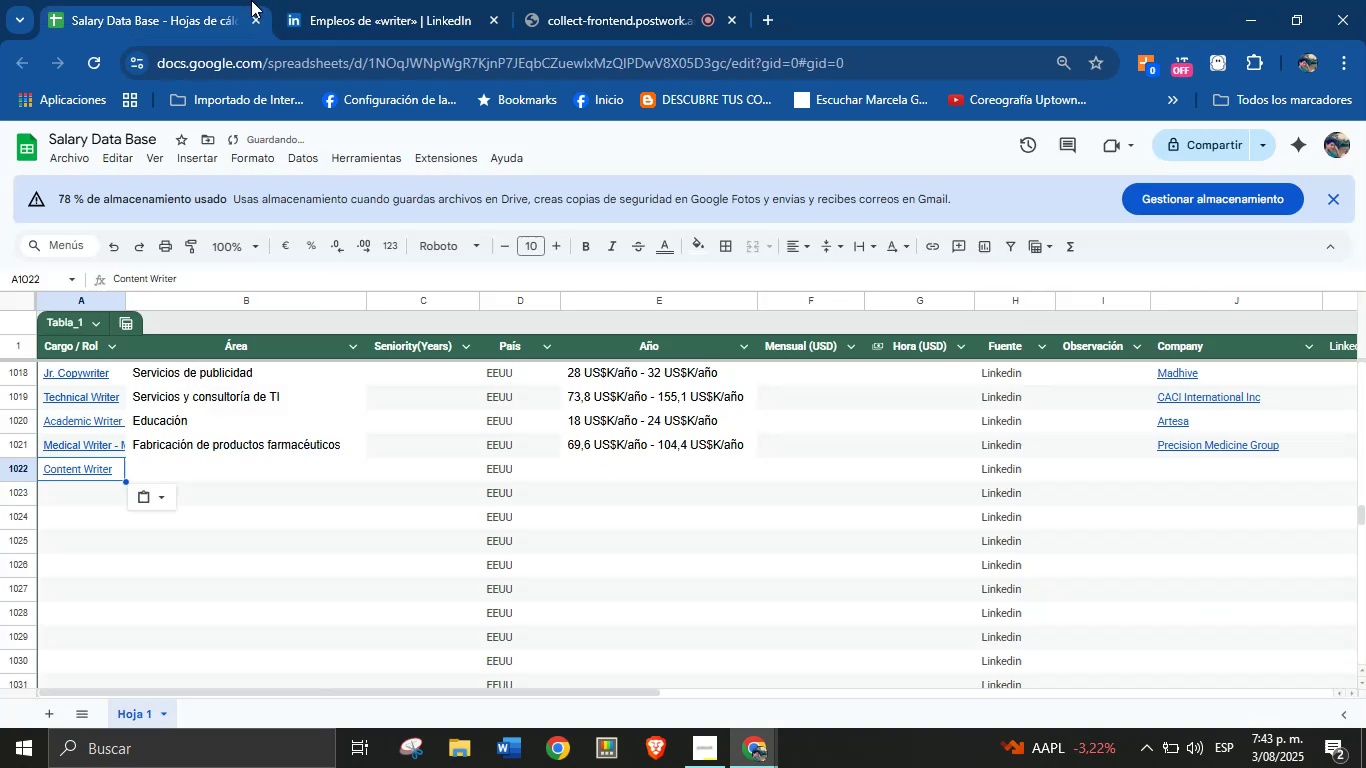 
key(Control+C)
 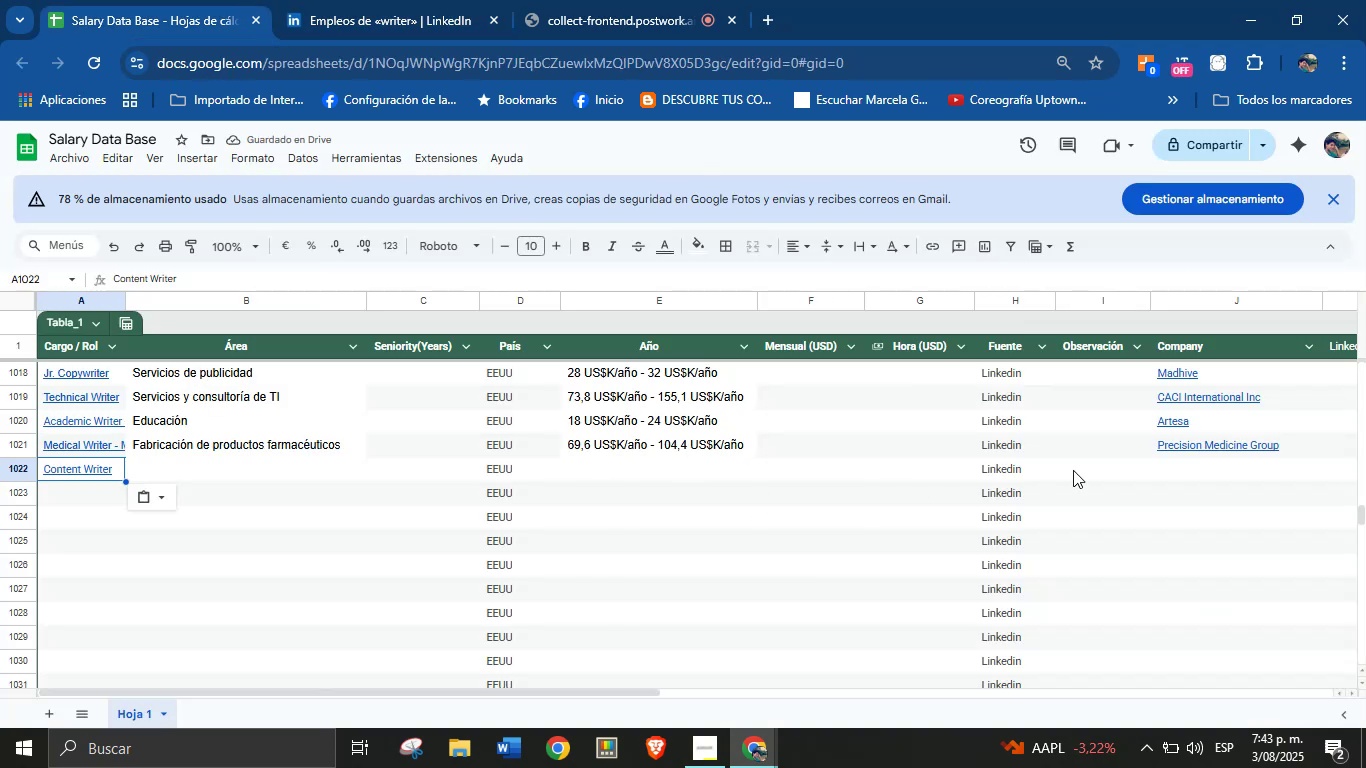 
left_click([1190, 477])
 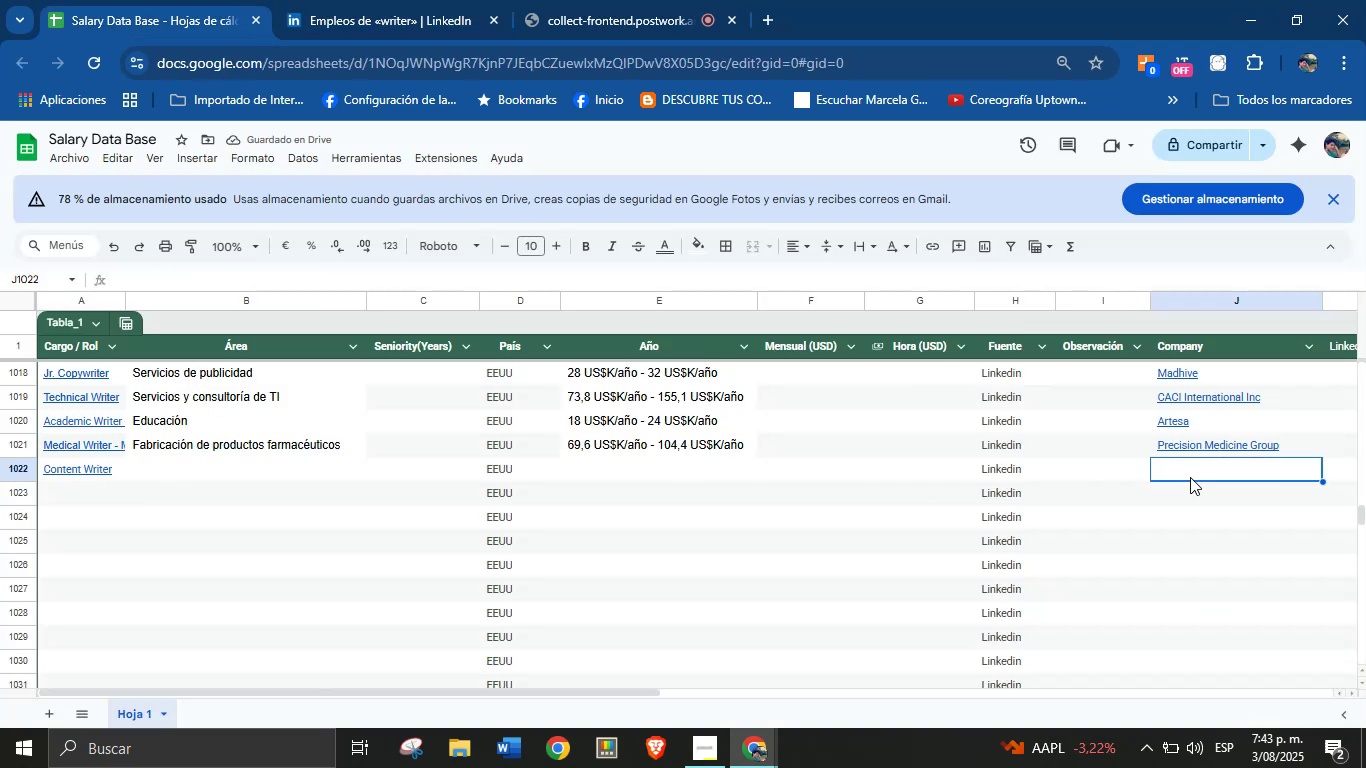 
key(Control+V)
 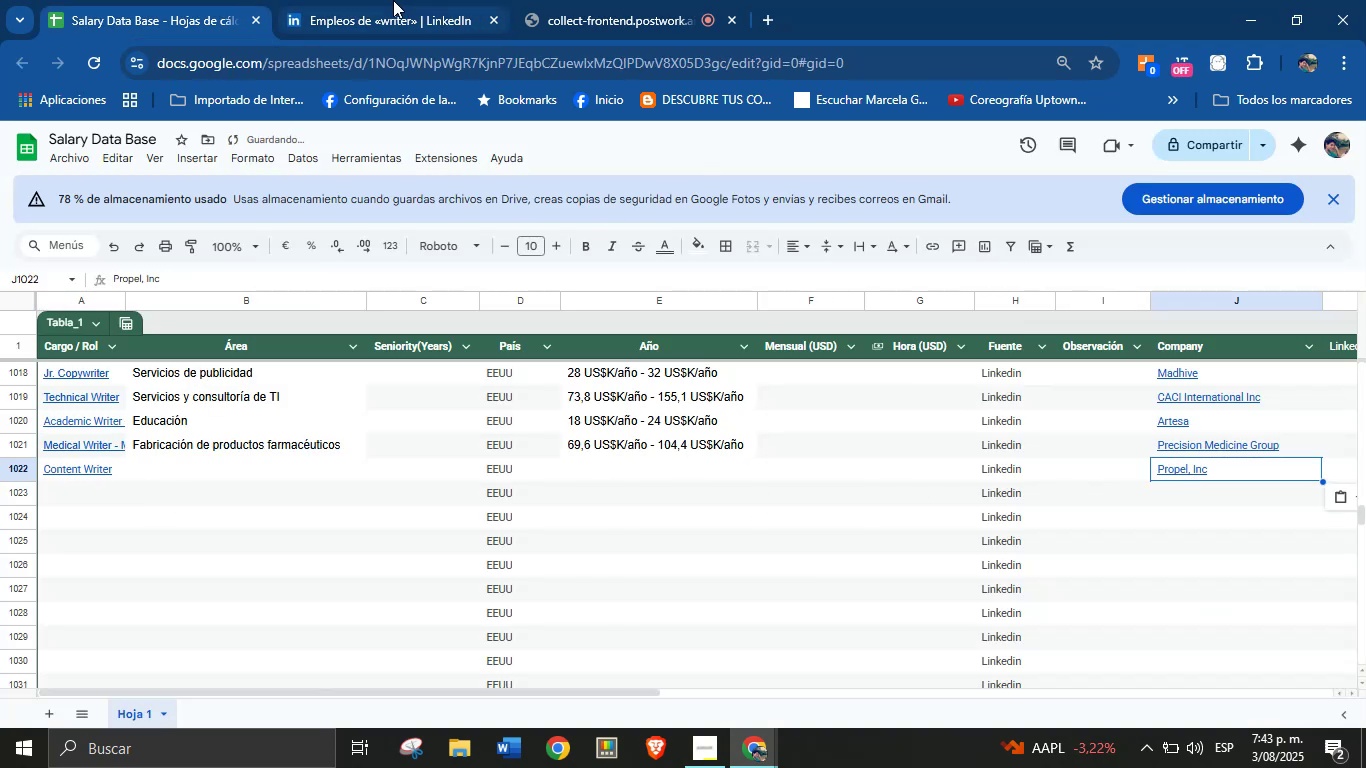 
left_click([393, 0])
 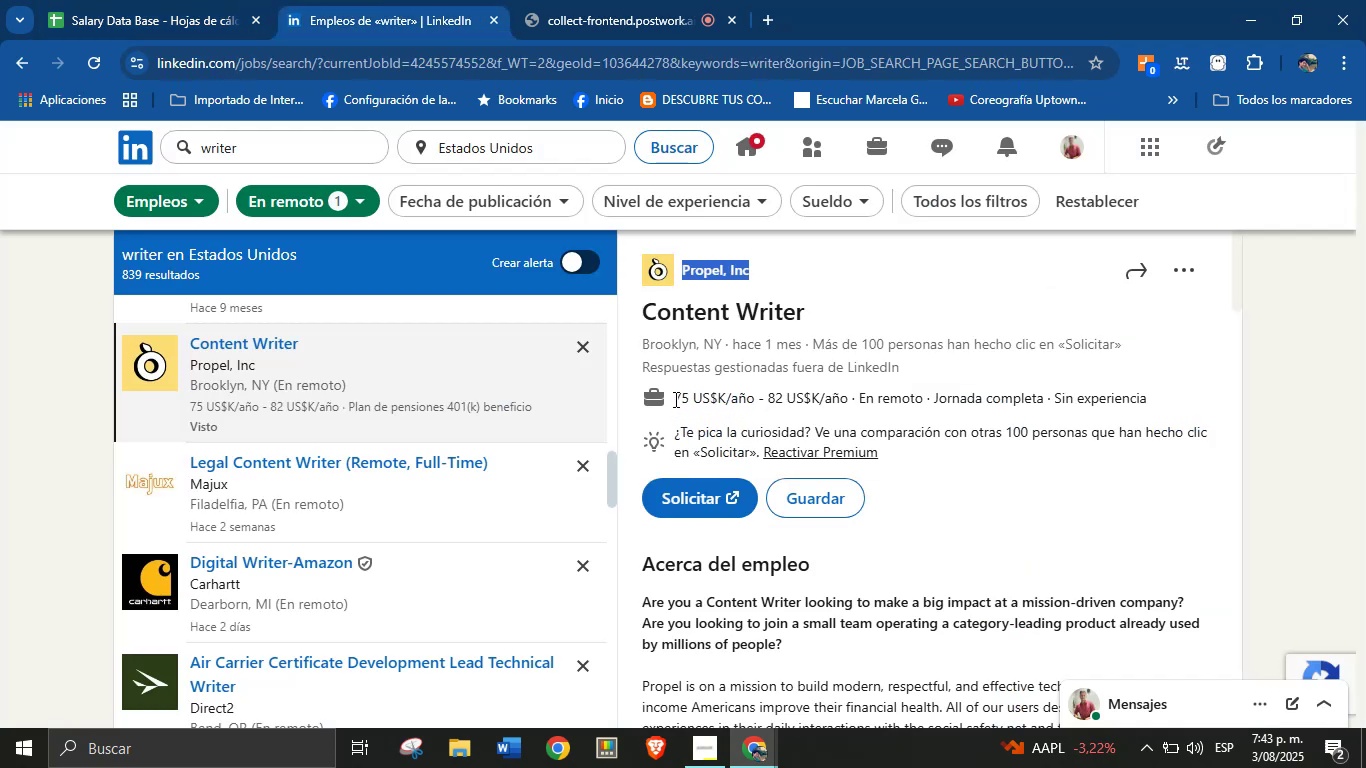 
left_click_drag(start_coordinate=[670, 399], to_coordinate=[848, 403])
 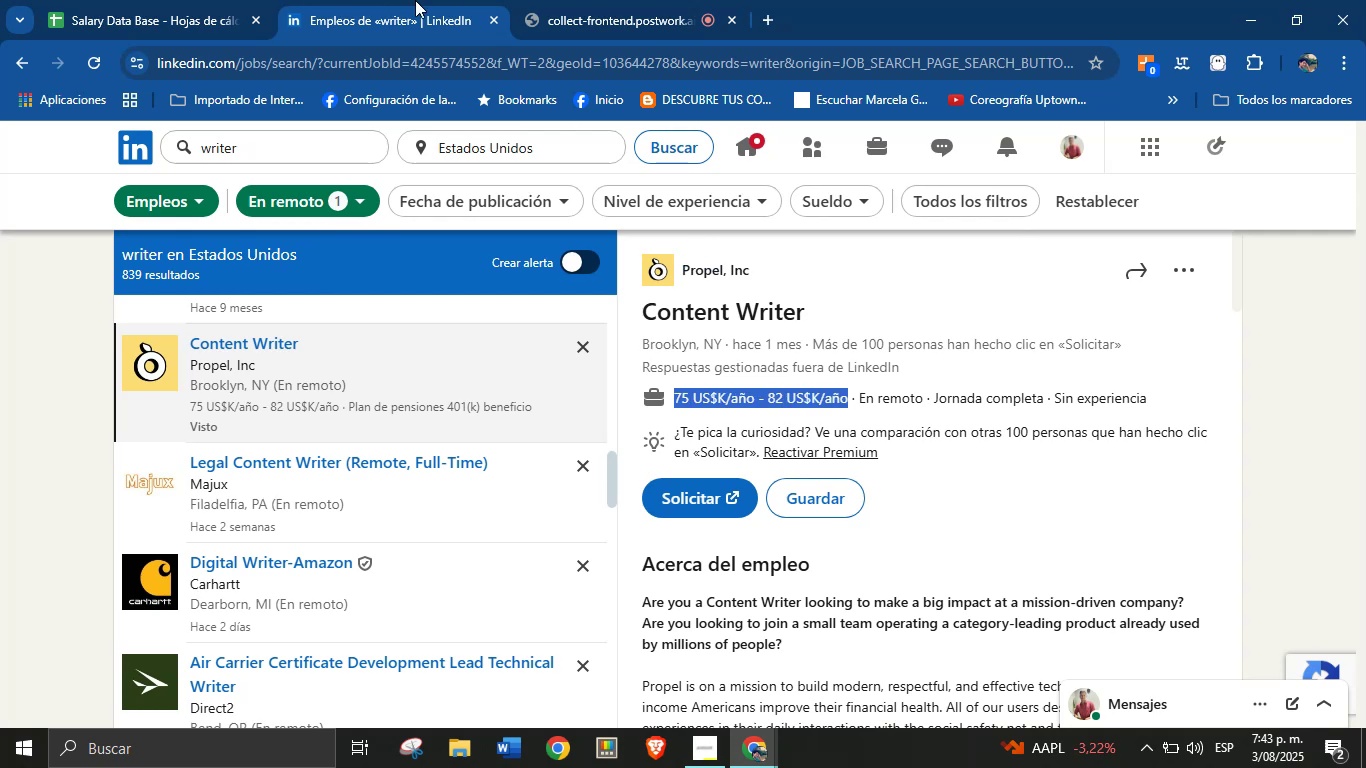 
key(Control+C)
 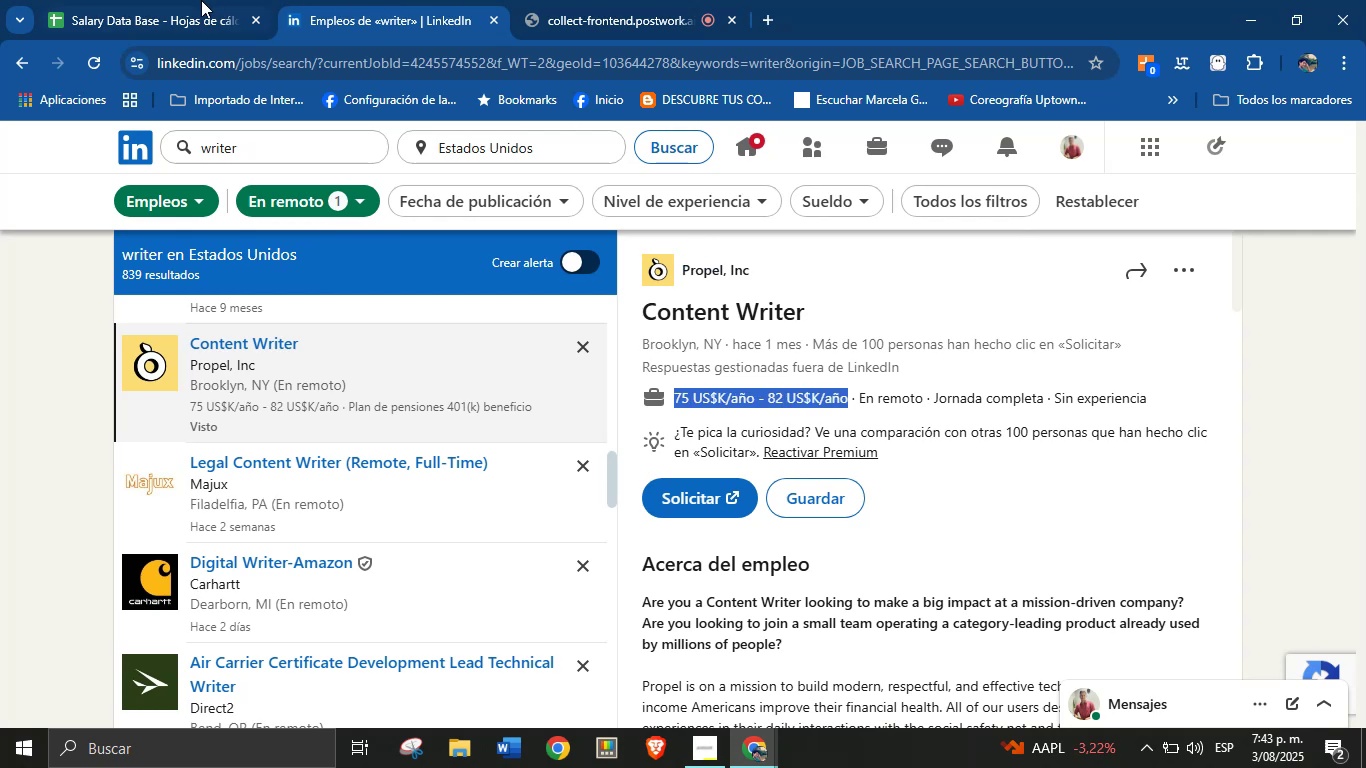 
left_click([201, 0])
 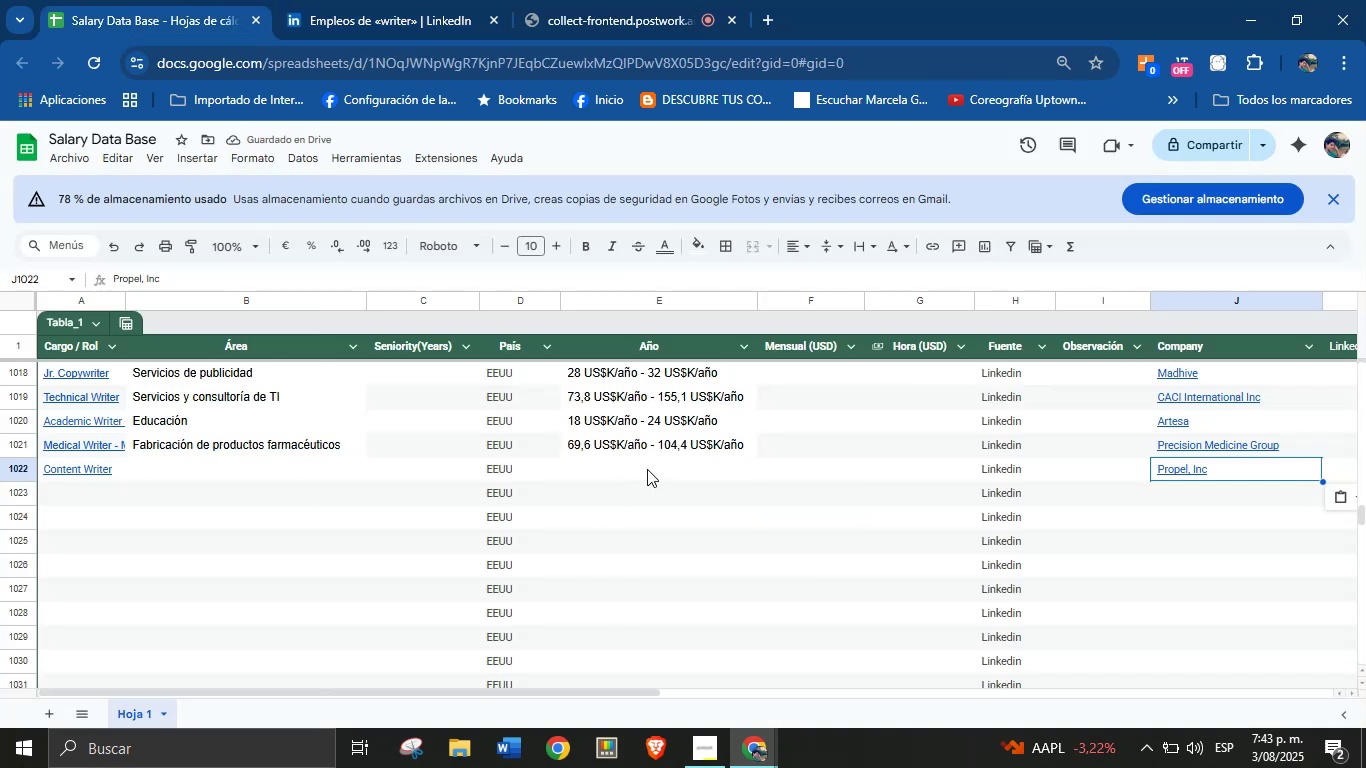 
left_click([647, 469])
 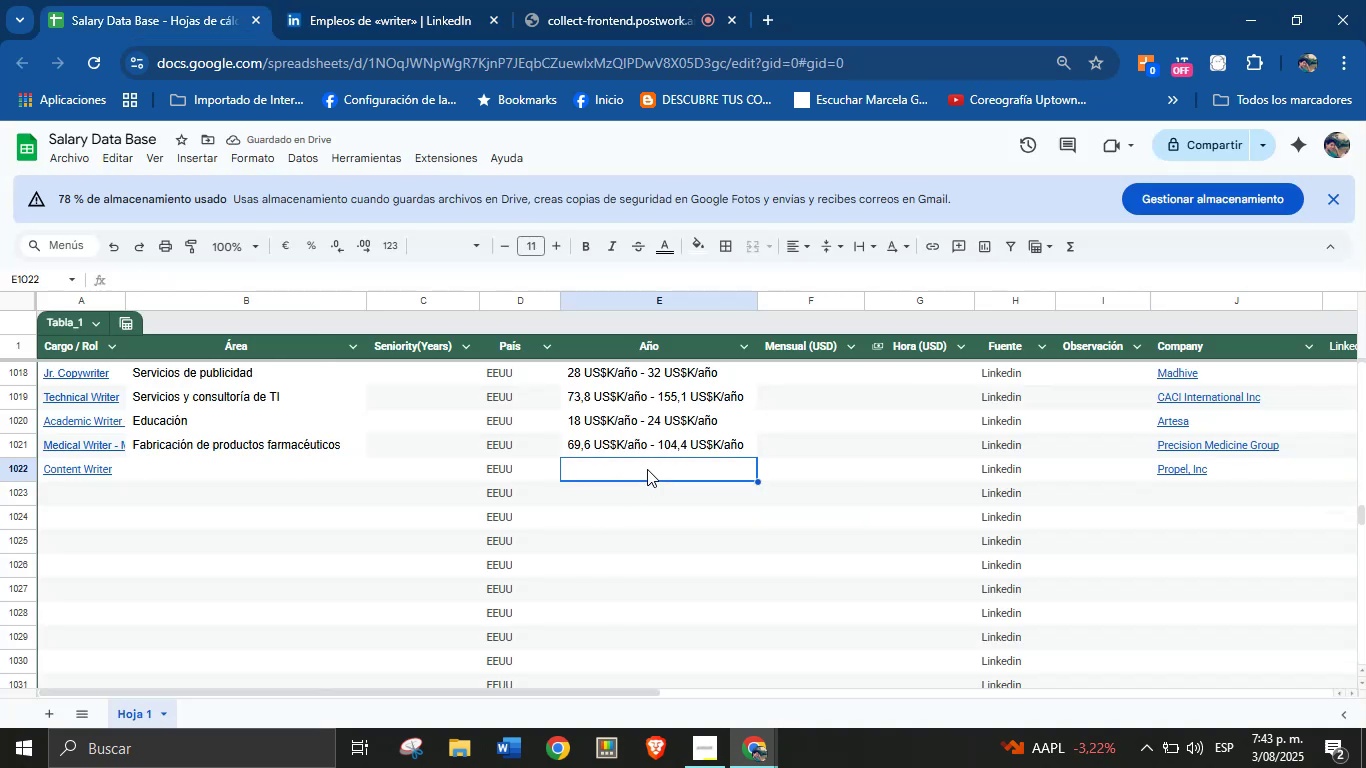 
key(Control+V)
 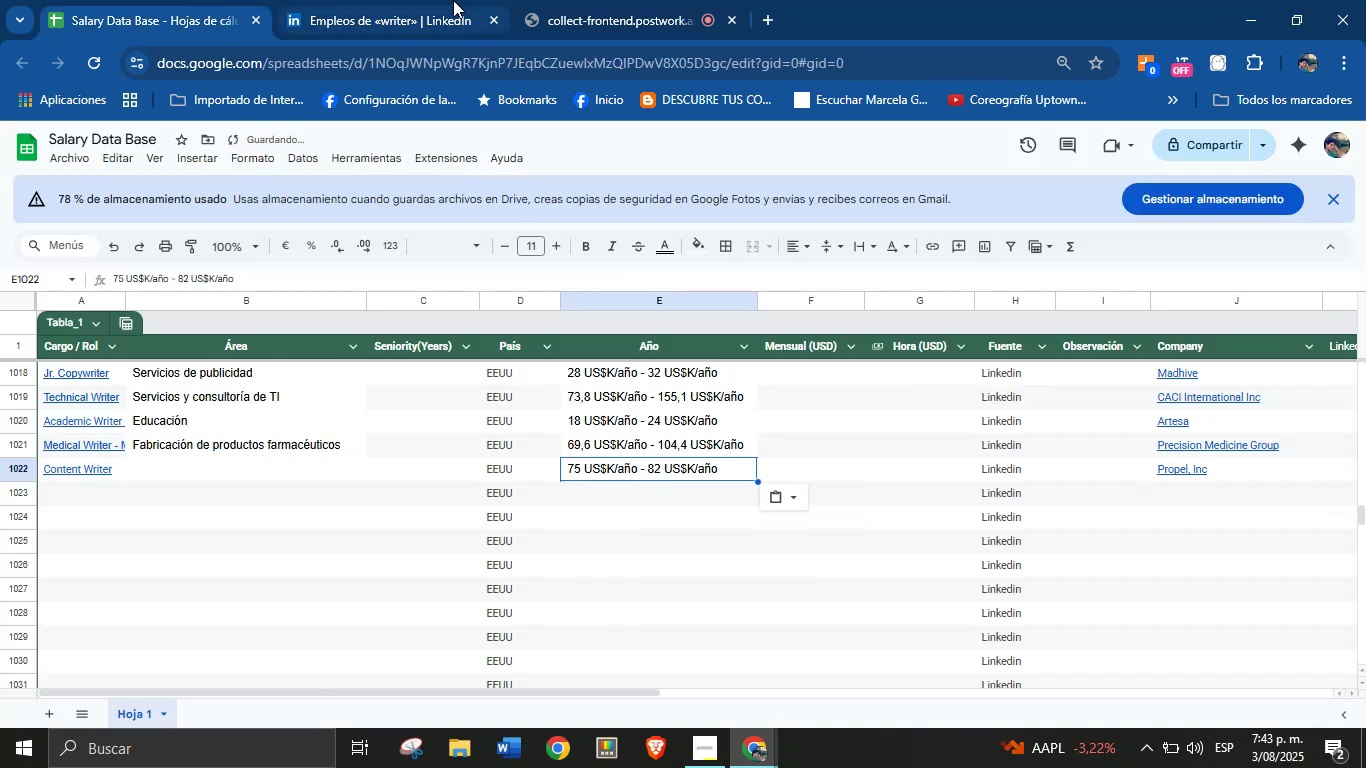 
left_click([453, 0])
 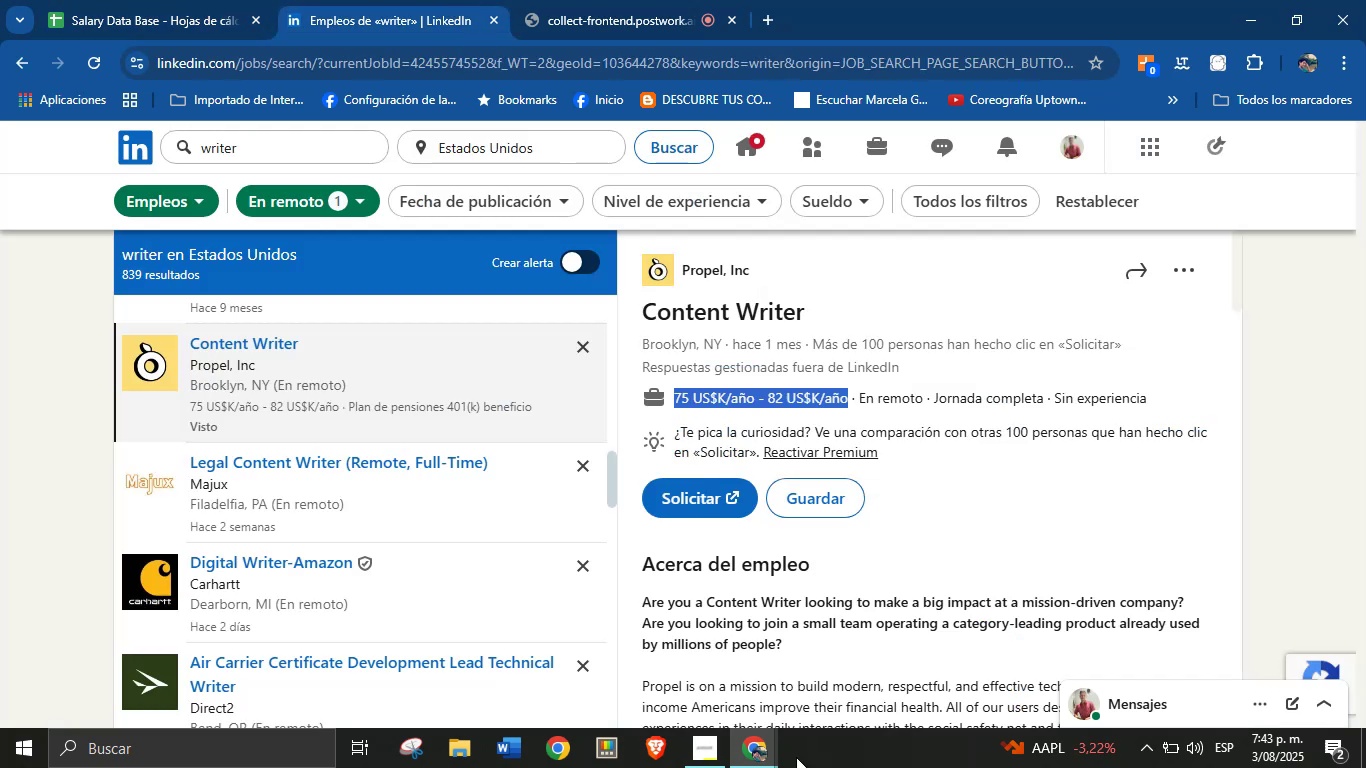 
scroll: coordinate [837, 586], scroll_direction: down, amount: 34.0
 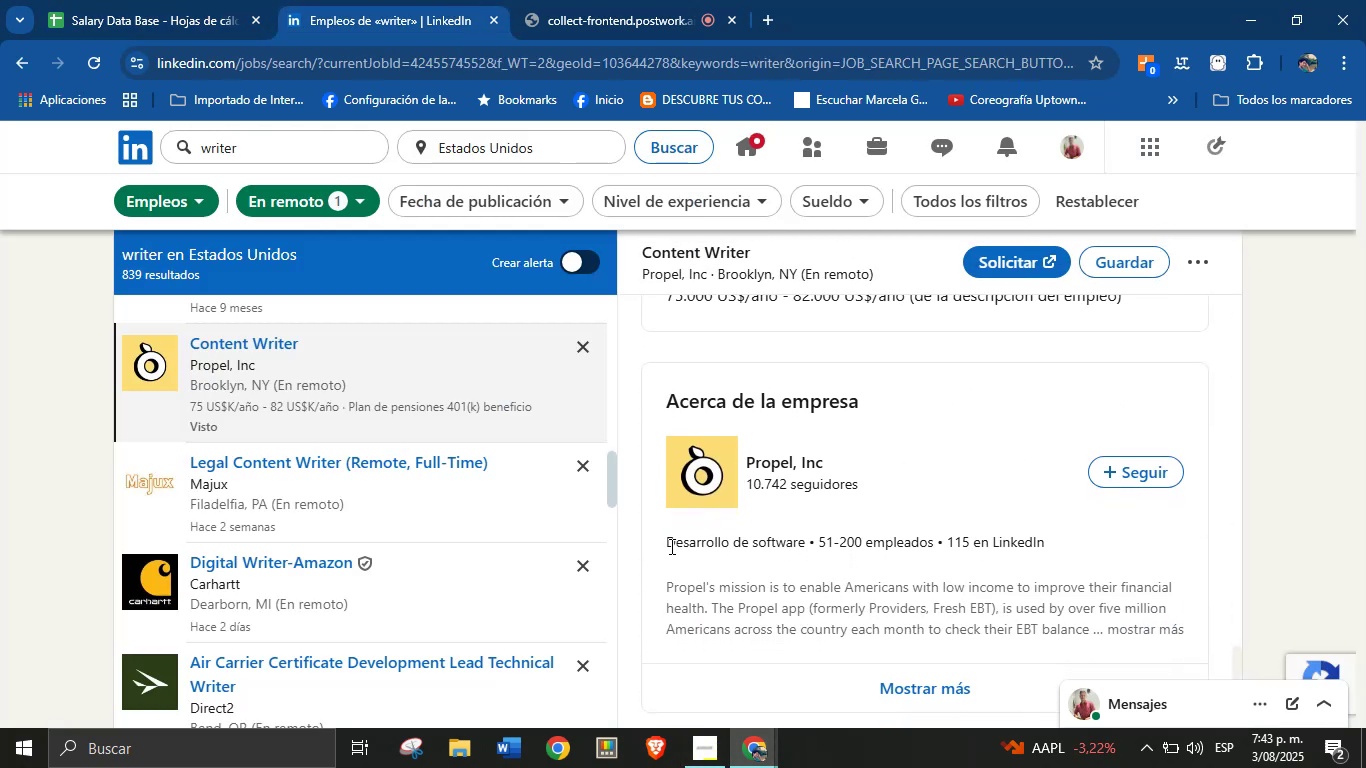 
left_click_drag(start_coordinate=[670, 546], to_coordinate=[805, 543])
 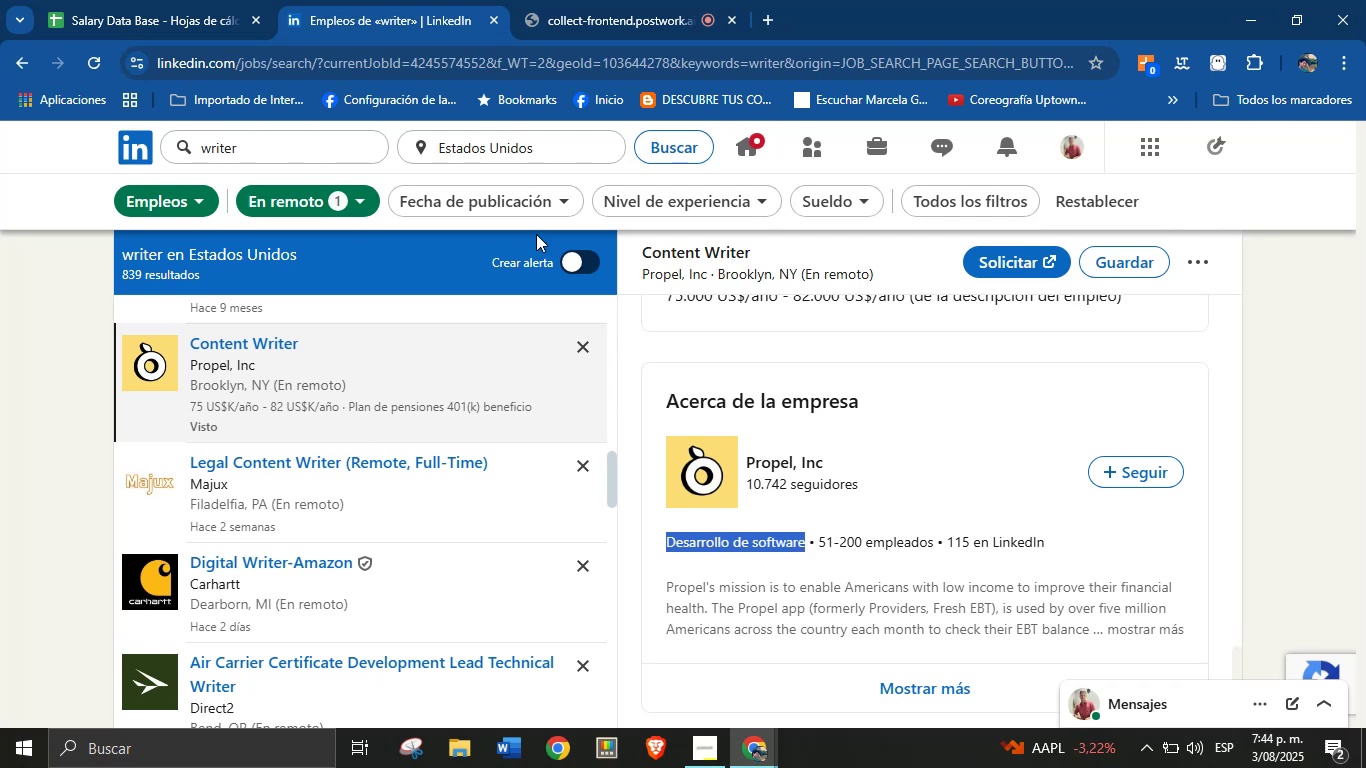 
key(Control+C)
 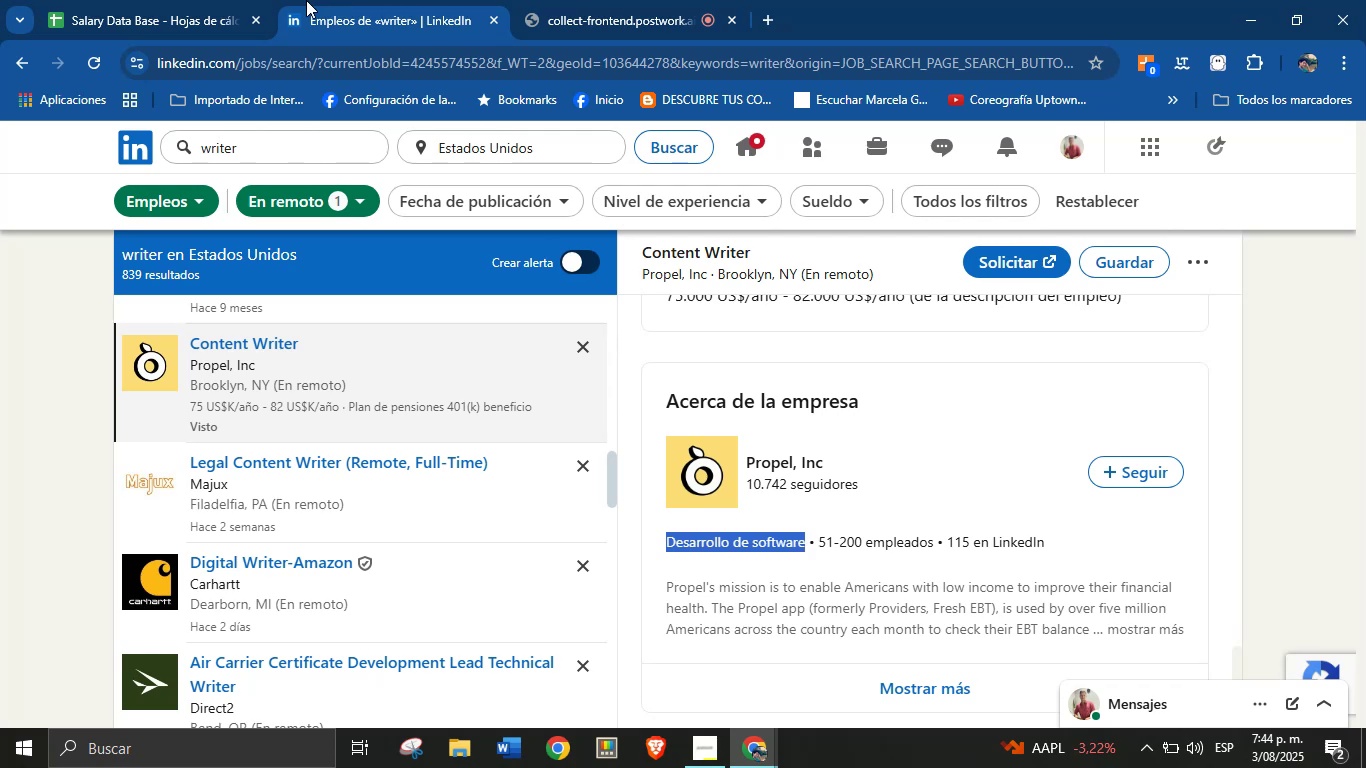 
left_click_drag(start_coordinate=[275, 0], to_coordinate=[258, 0])
 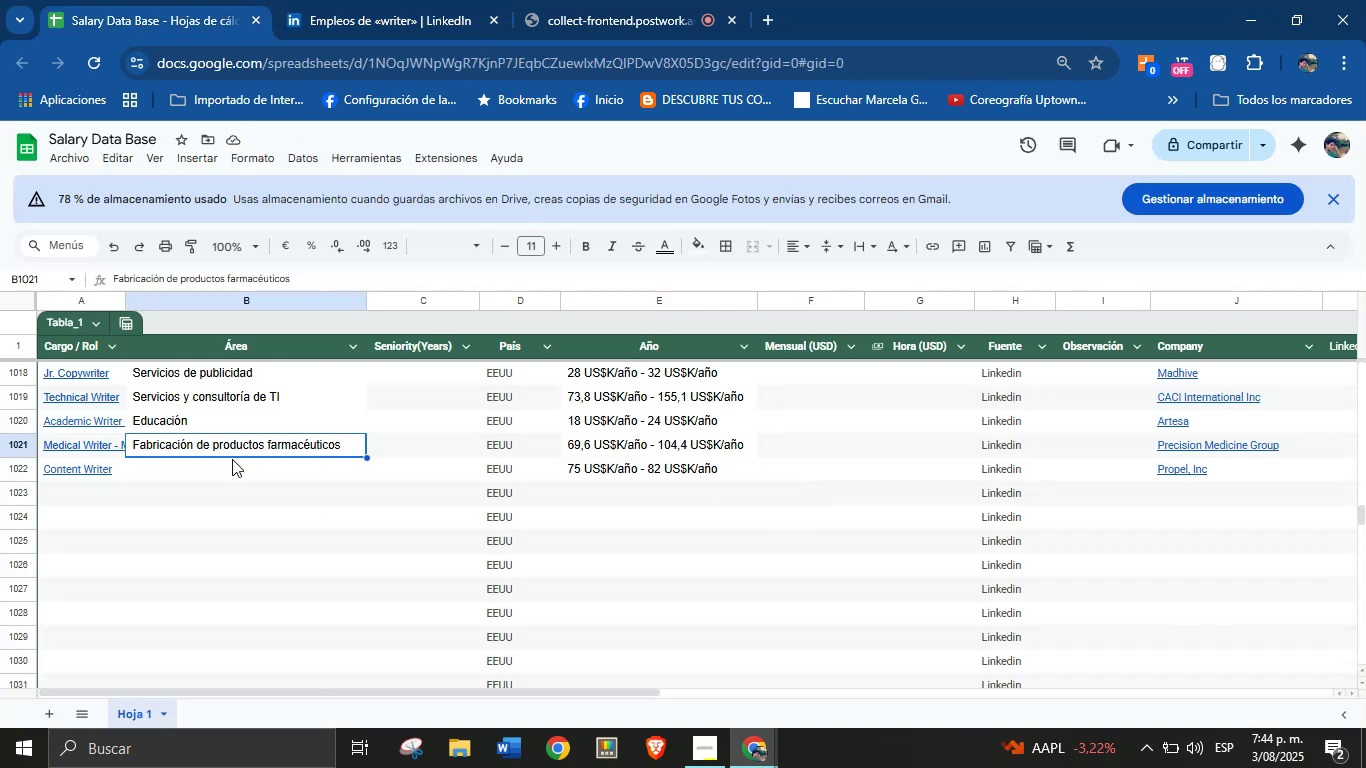 
left_click([231, 469])
 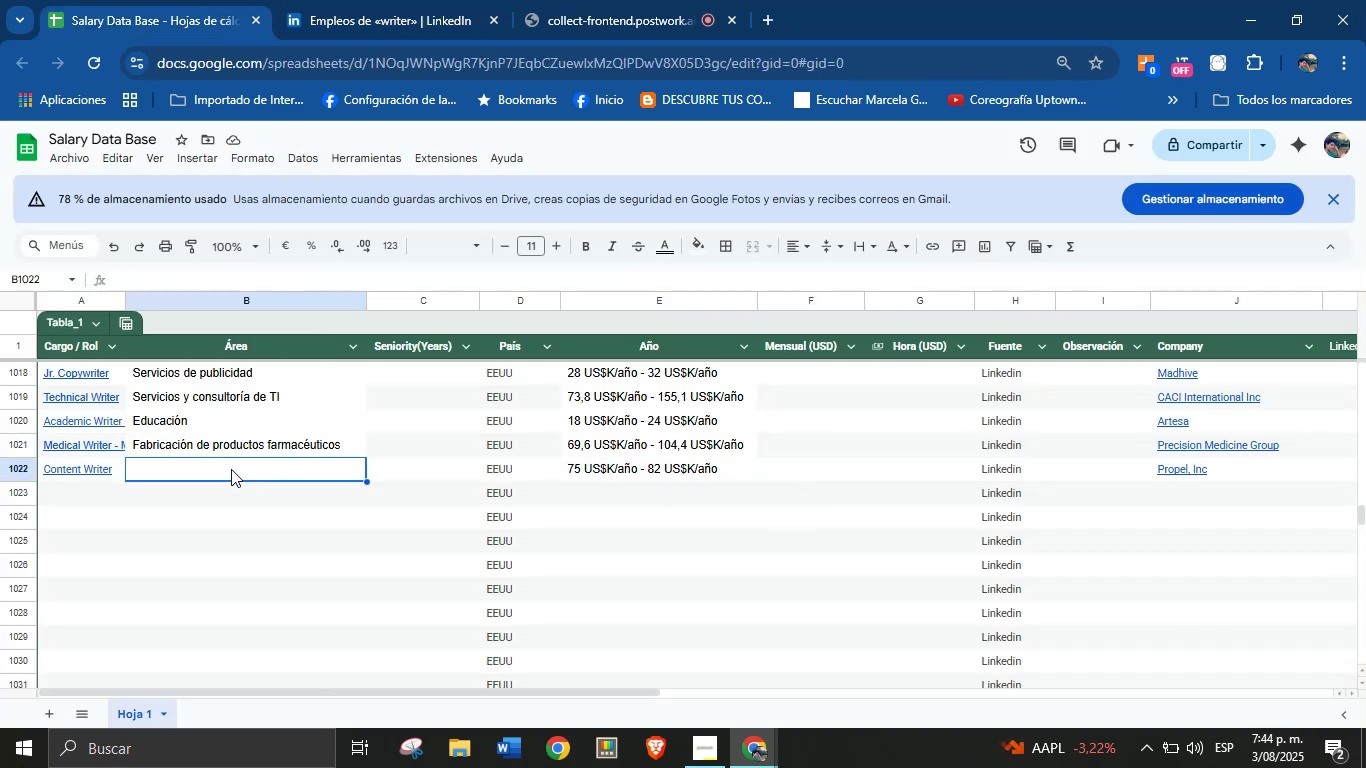 
key(Control+V)
 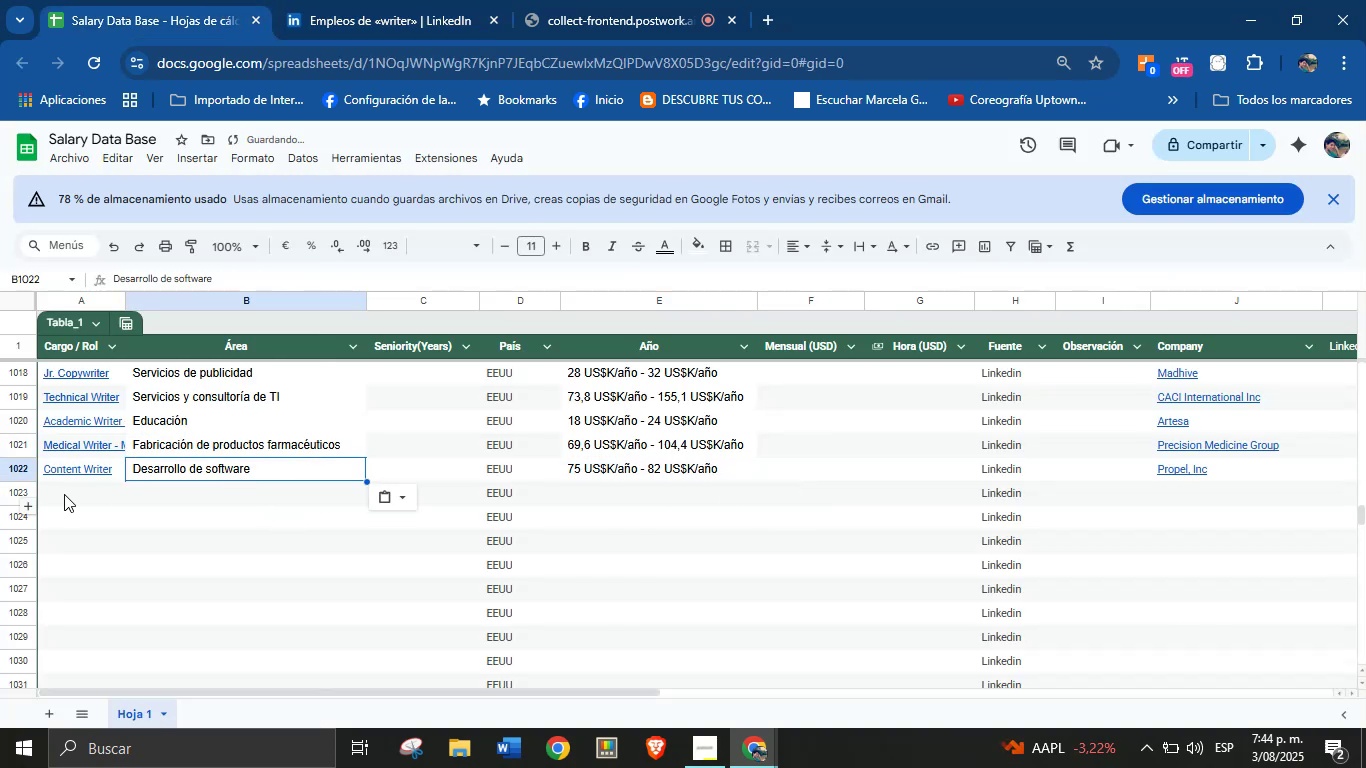 
left_click([64, 494])
 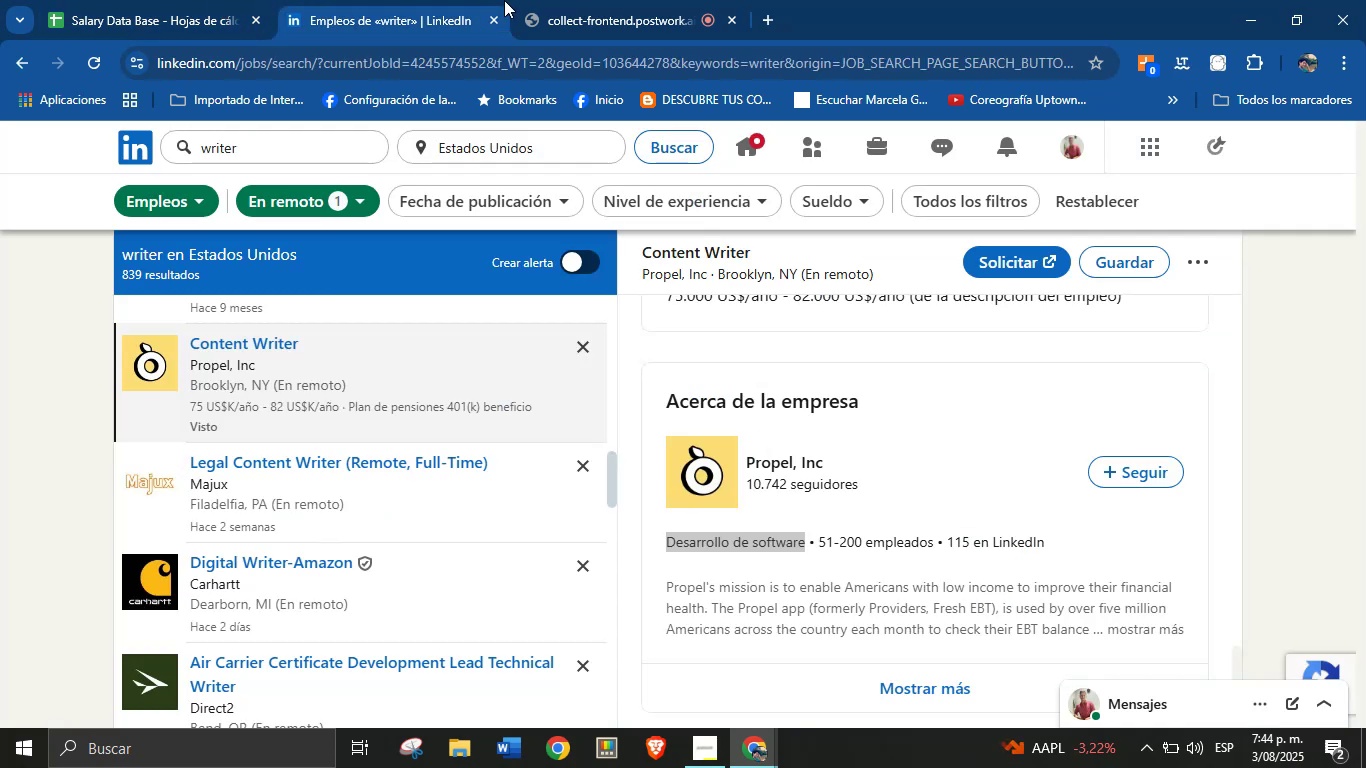 
left_click([504, 0])
 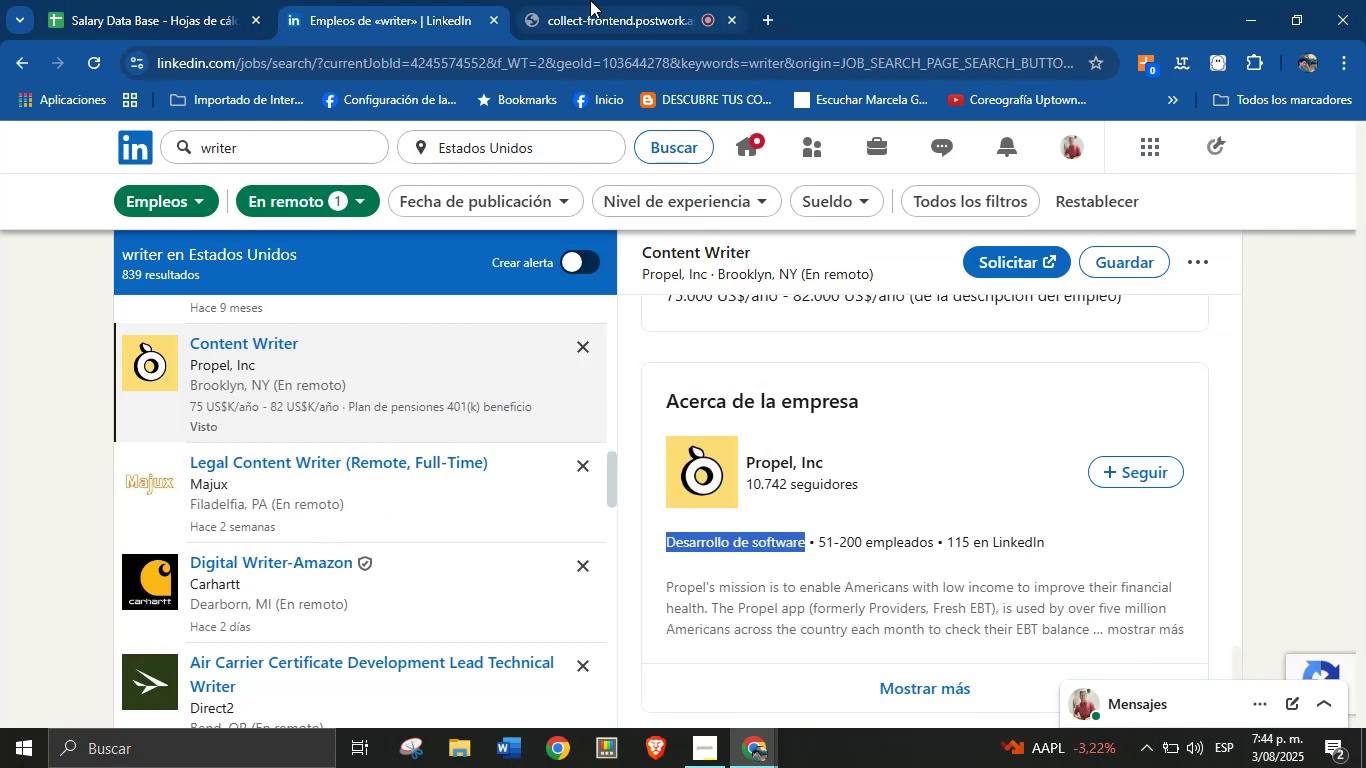 
left_click([589, 0])
 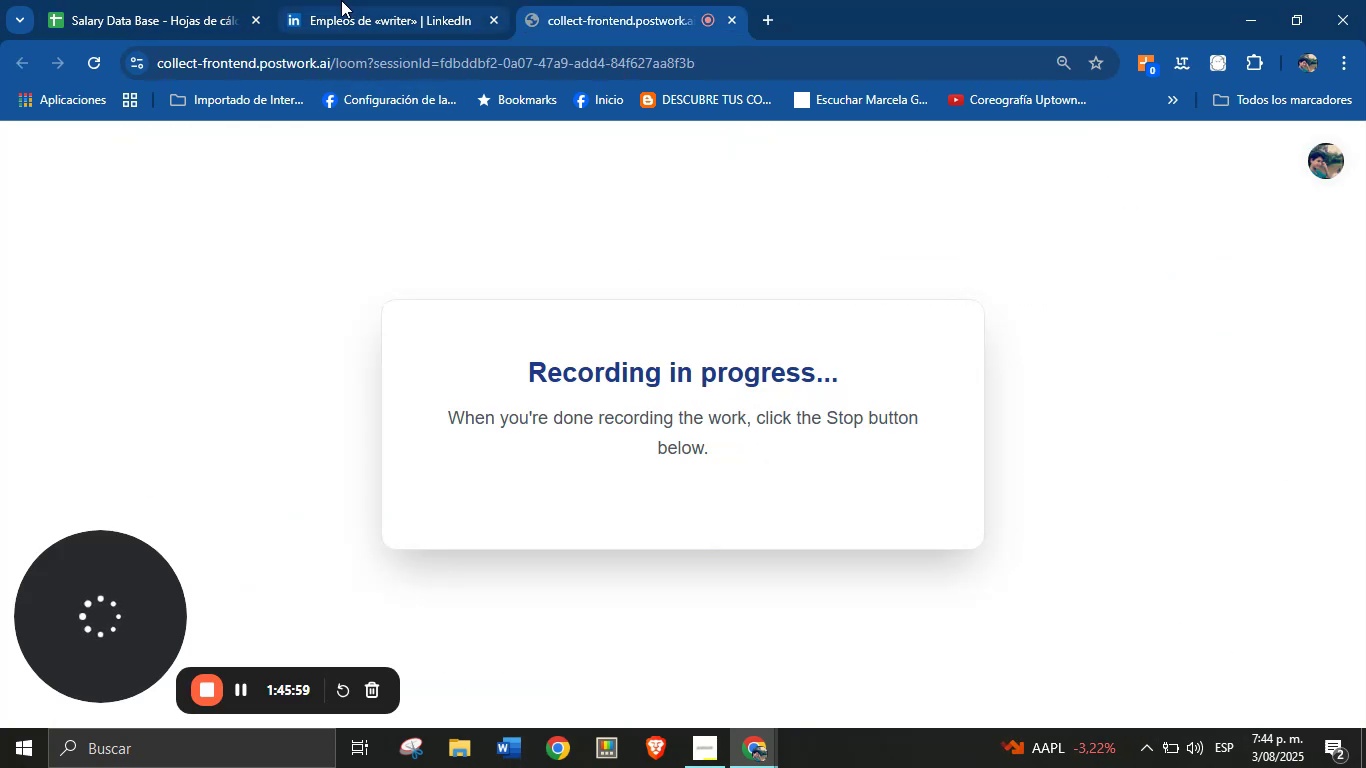 
left_click([342, 0])
 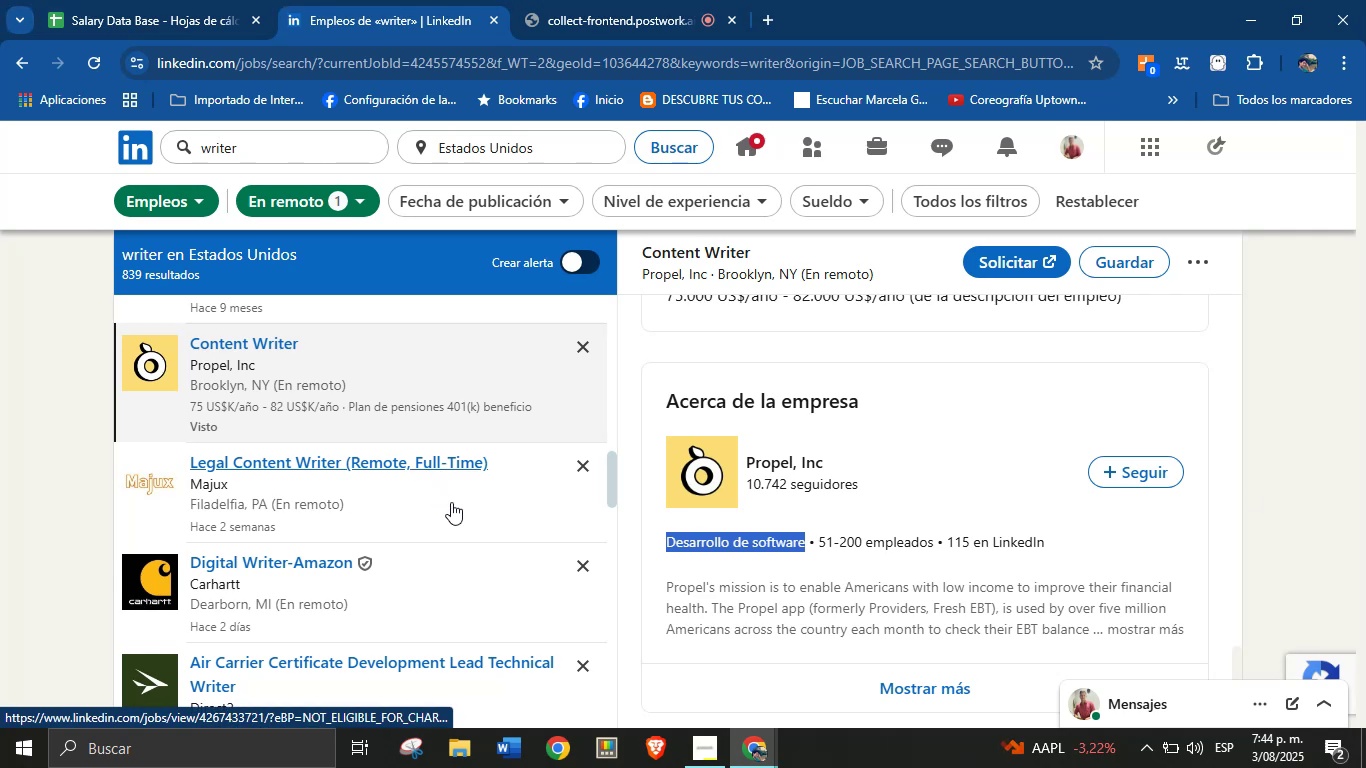 
scroll: coordinate [412, 486], scroll_direction: down, amount: 3.0
 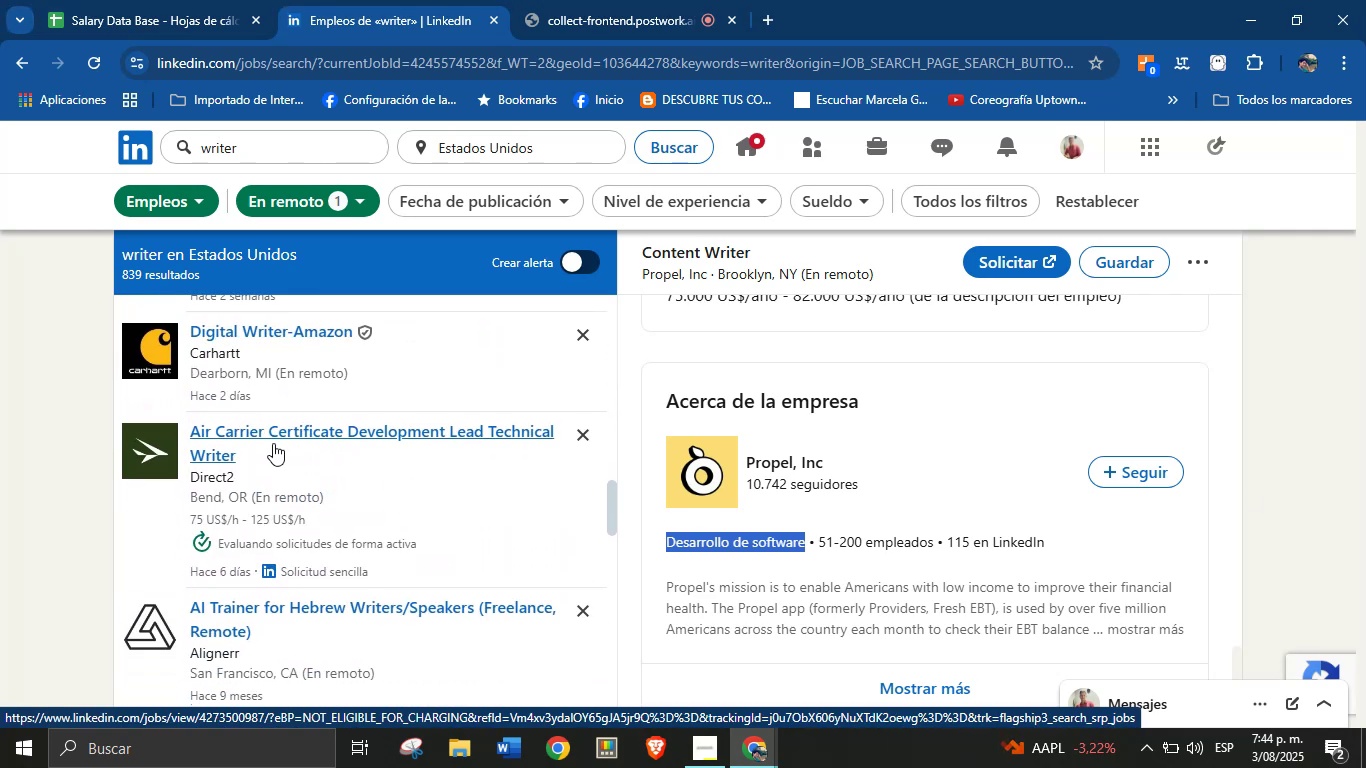 
left_click([273, 443])
 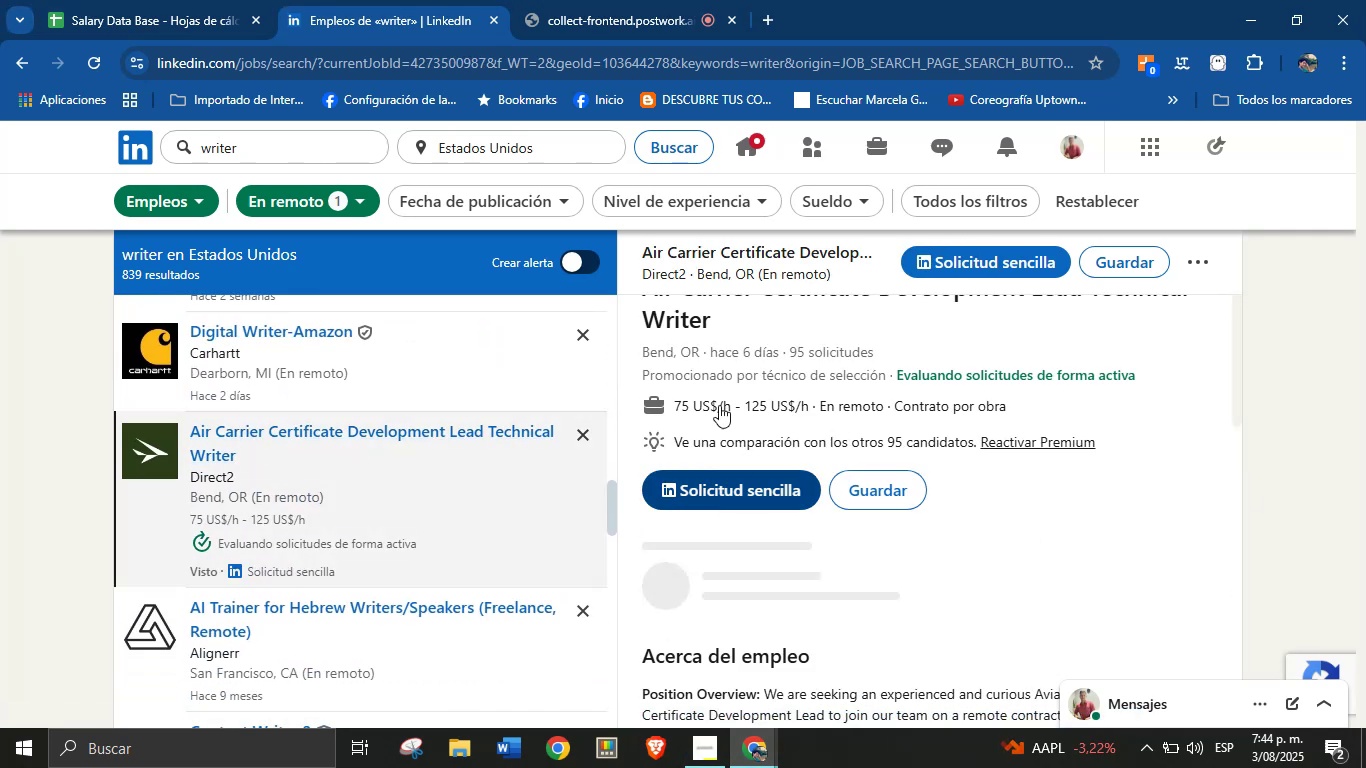 
scroll: coordinate [898, 485], scroll_direction: up, amount: 4.0
 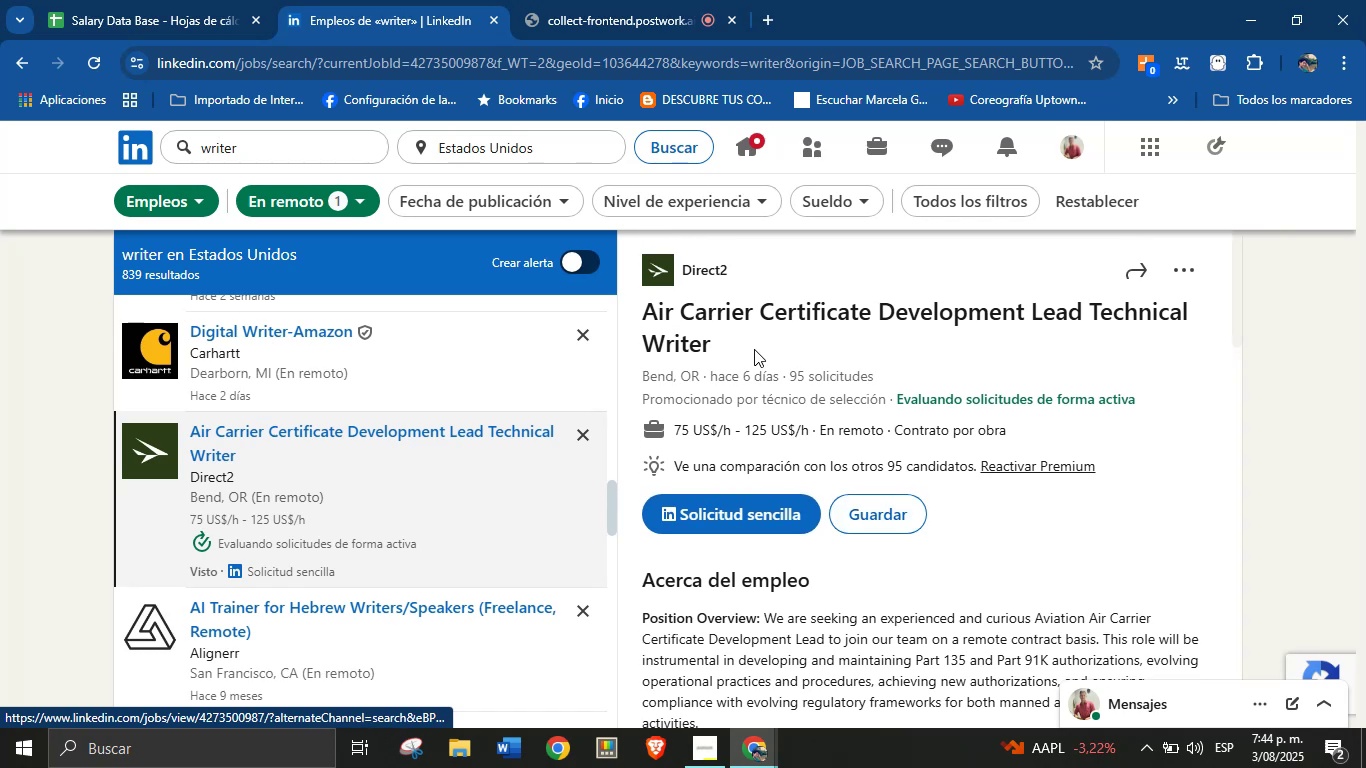 
left_click_drag(start_coordinate=[754, 349], to_coordinate=[645, 320])
 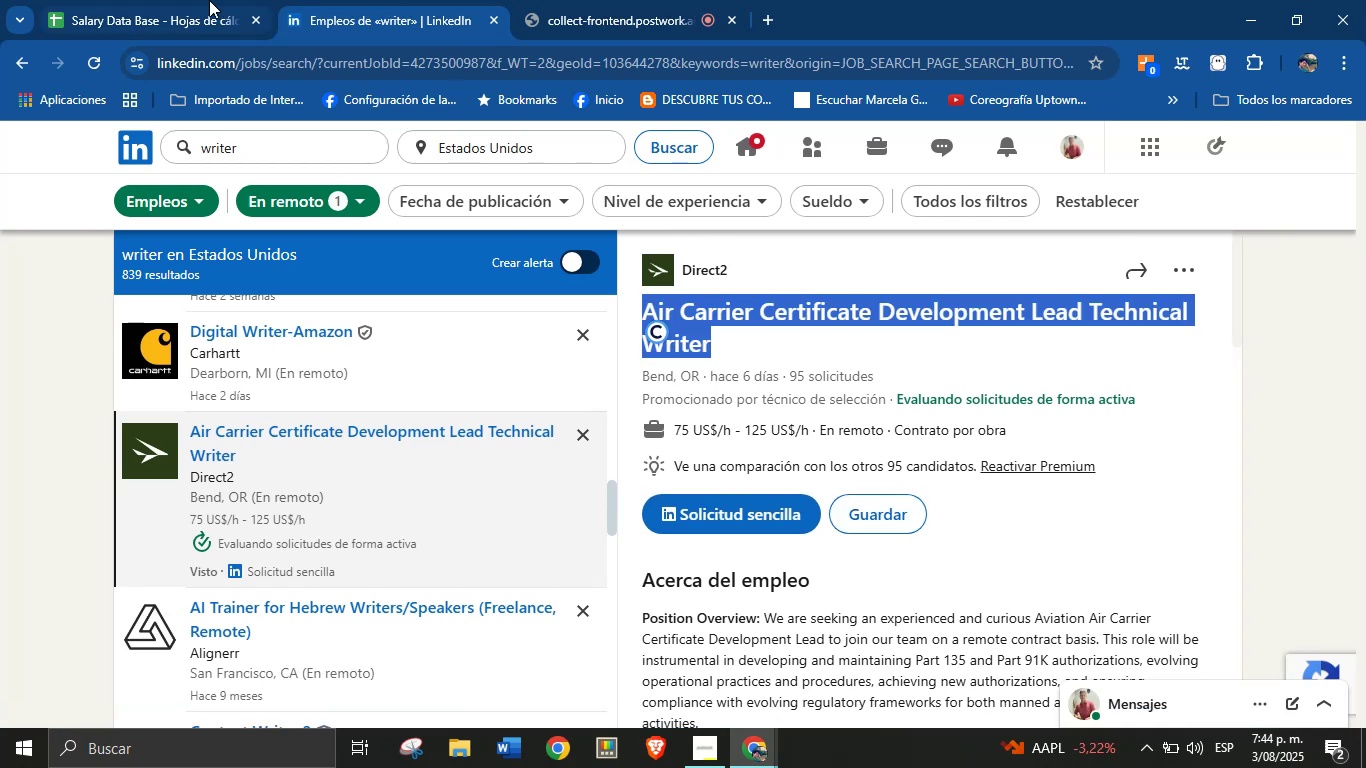 
key(Control+C)
 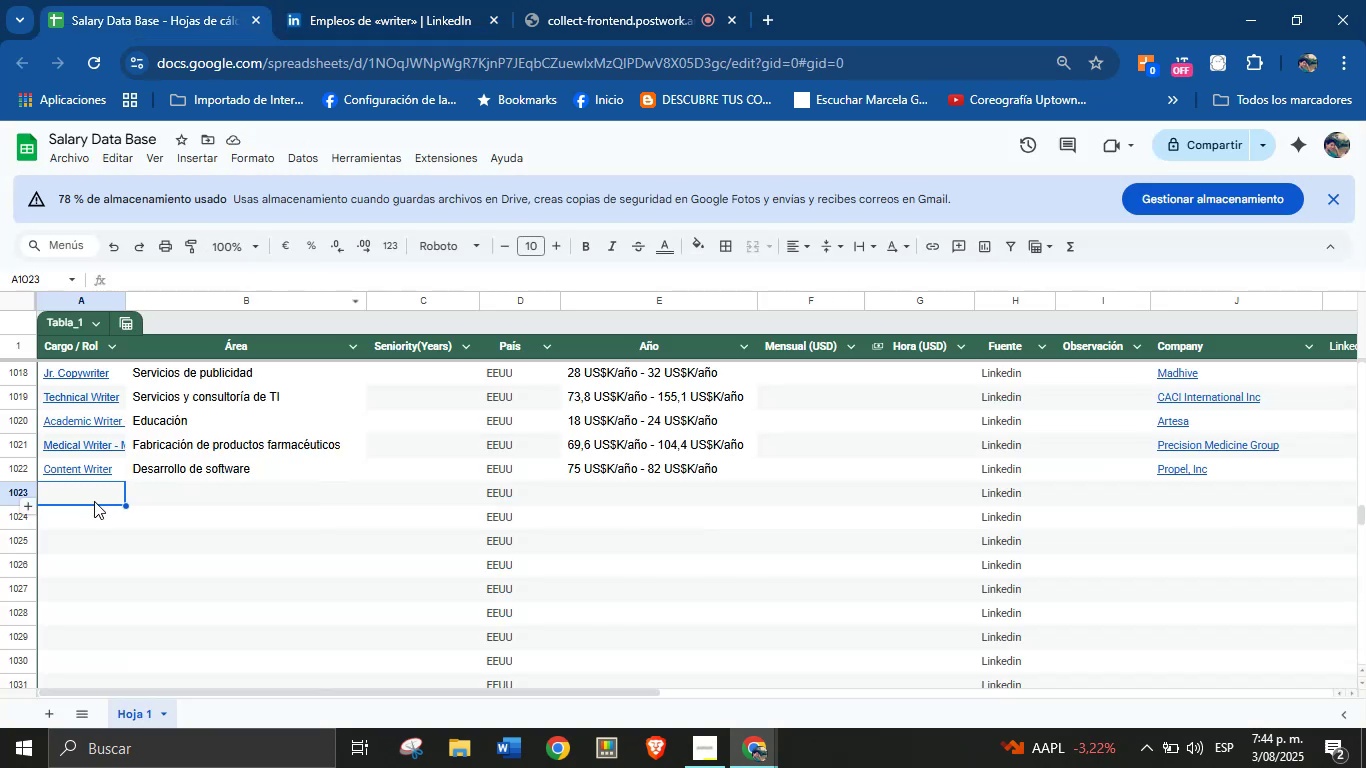 
key(Control+V)
 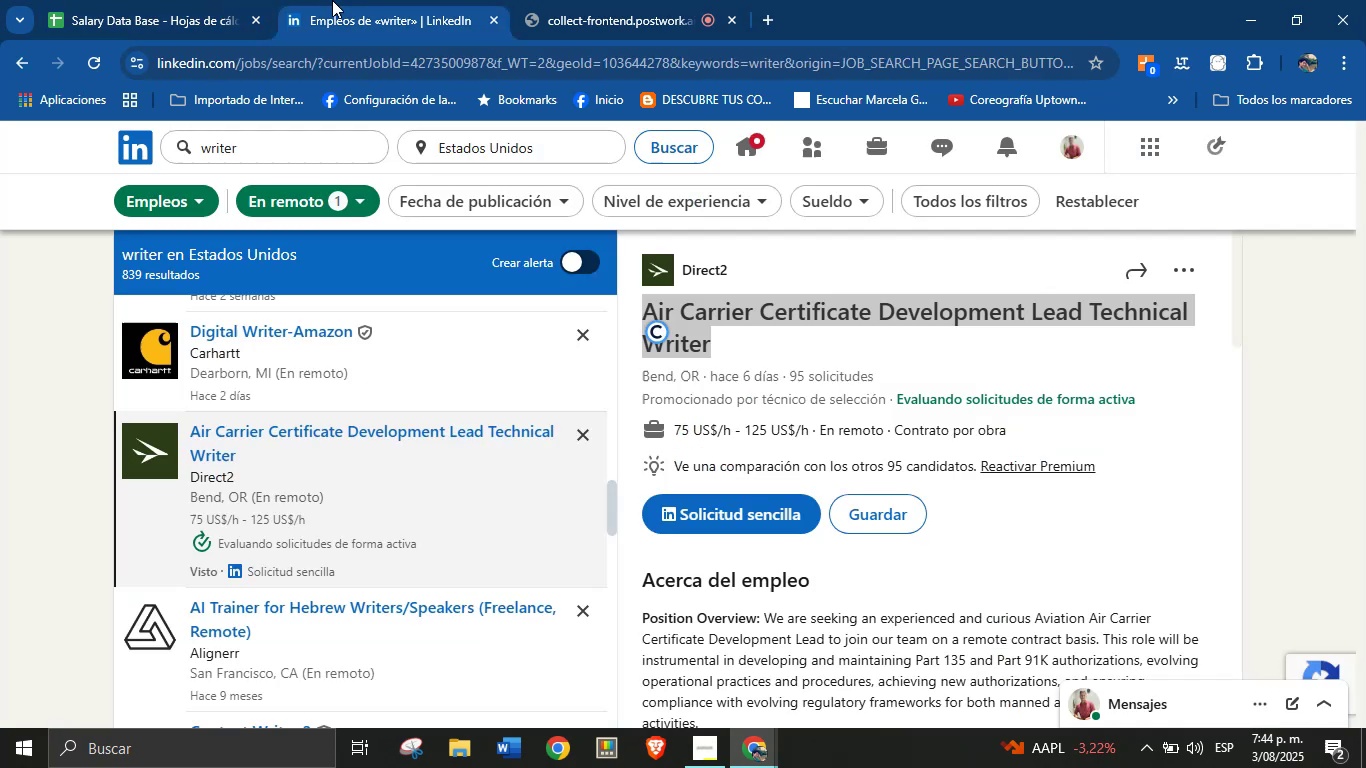 
left_click([332, 0])
 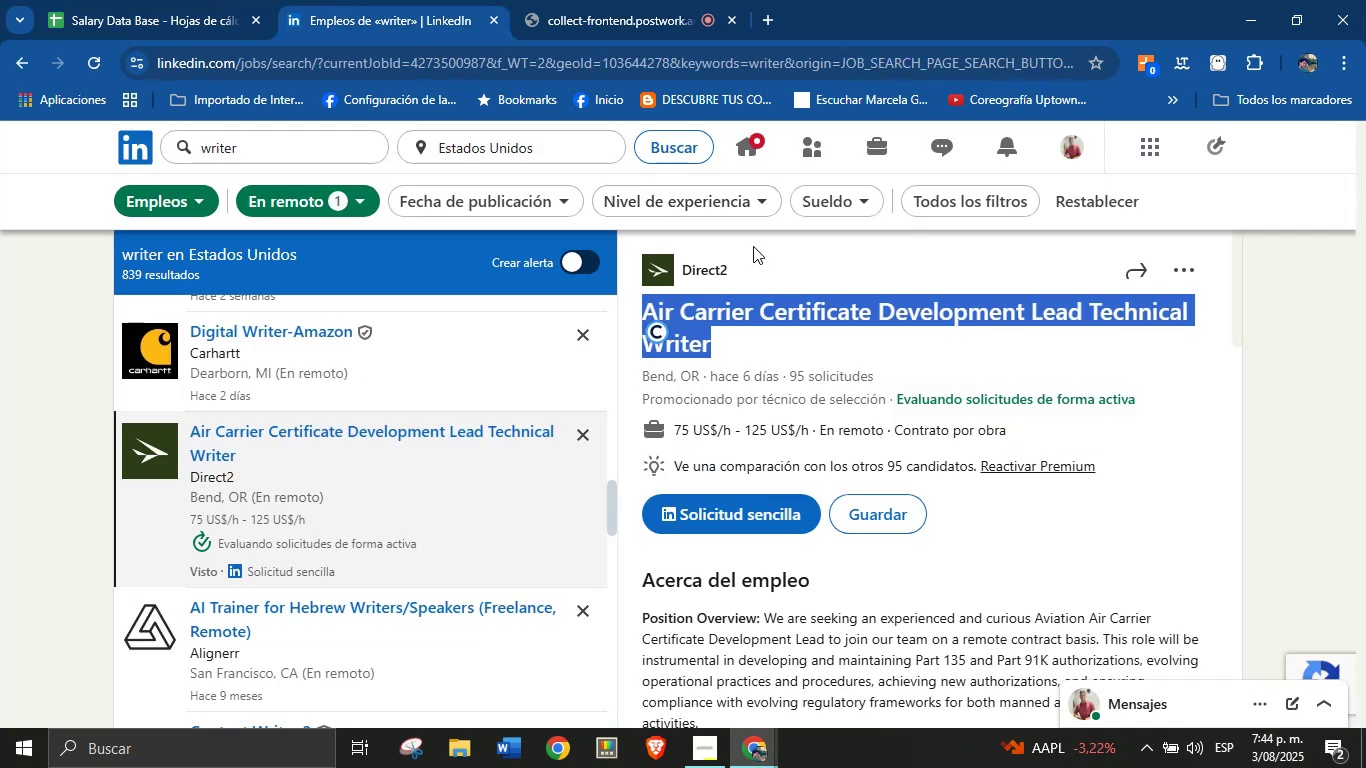 
left_click([753, 246])
 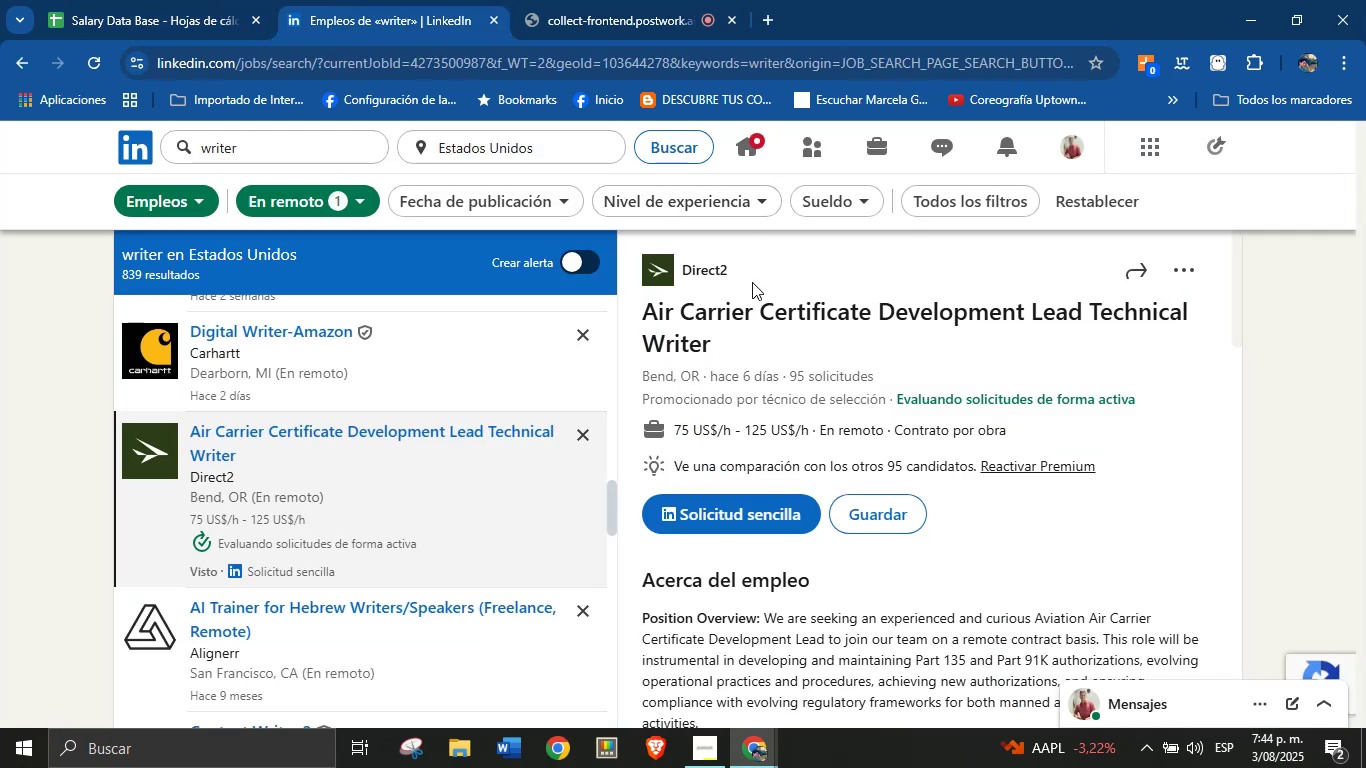 
left_click_drag(start_coordinate=[765, 278], to_coordinate=[683, 274])
 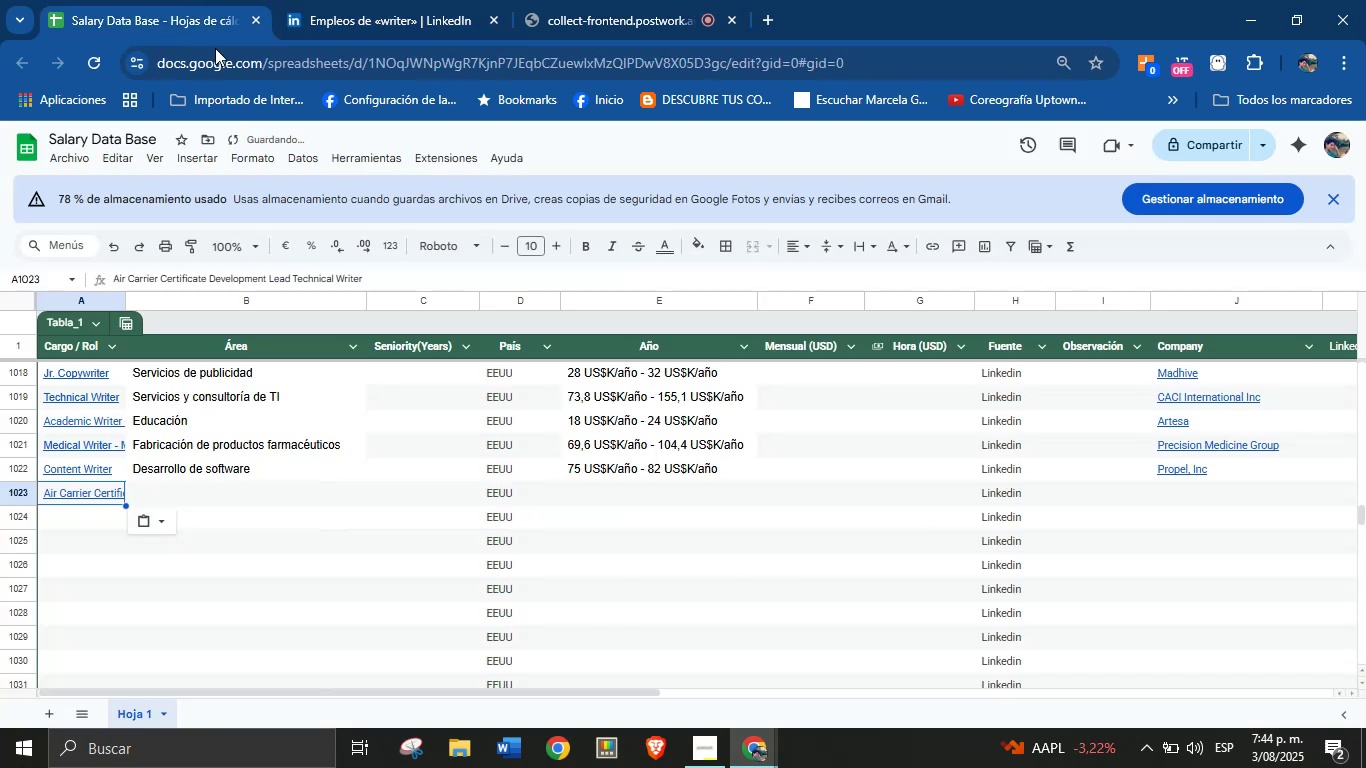 
key(Control+C)
 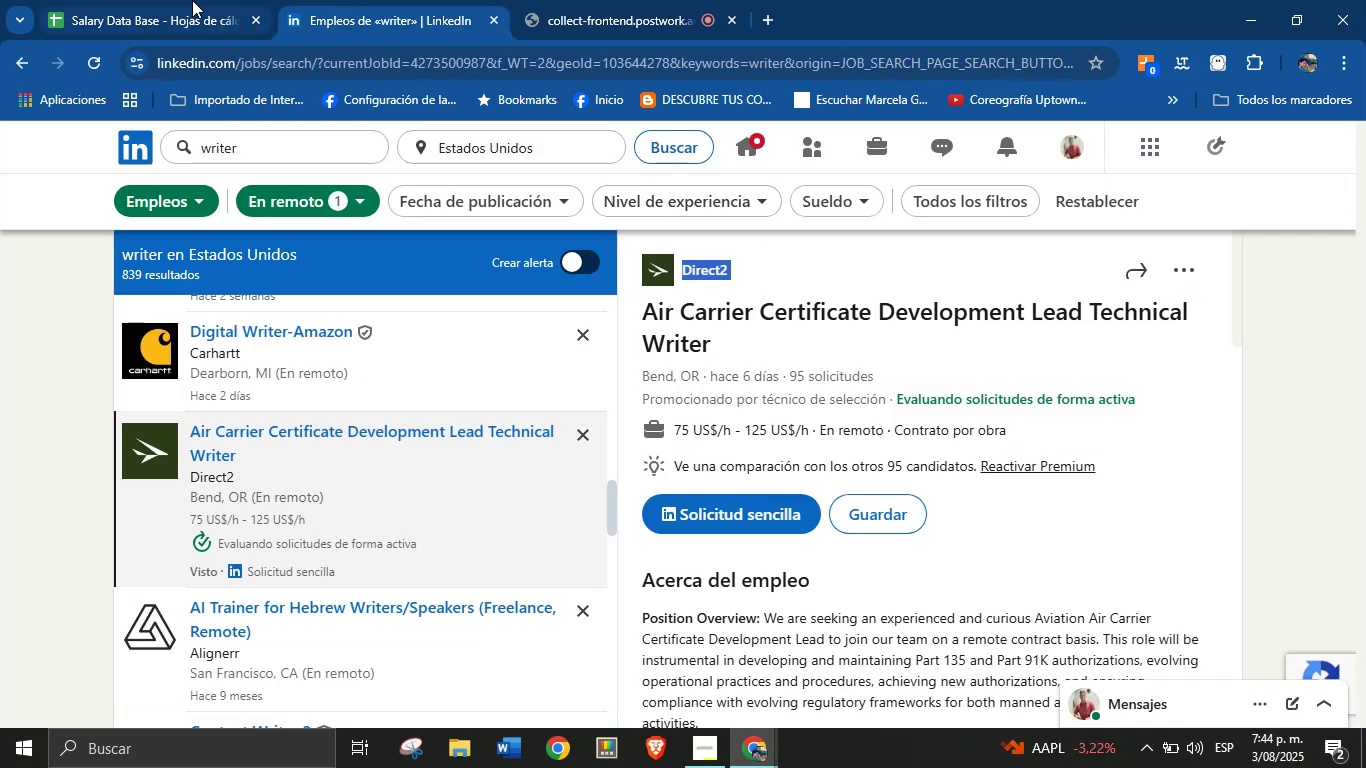 
left_click([192, 0])
 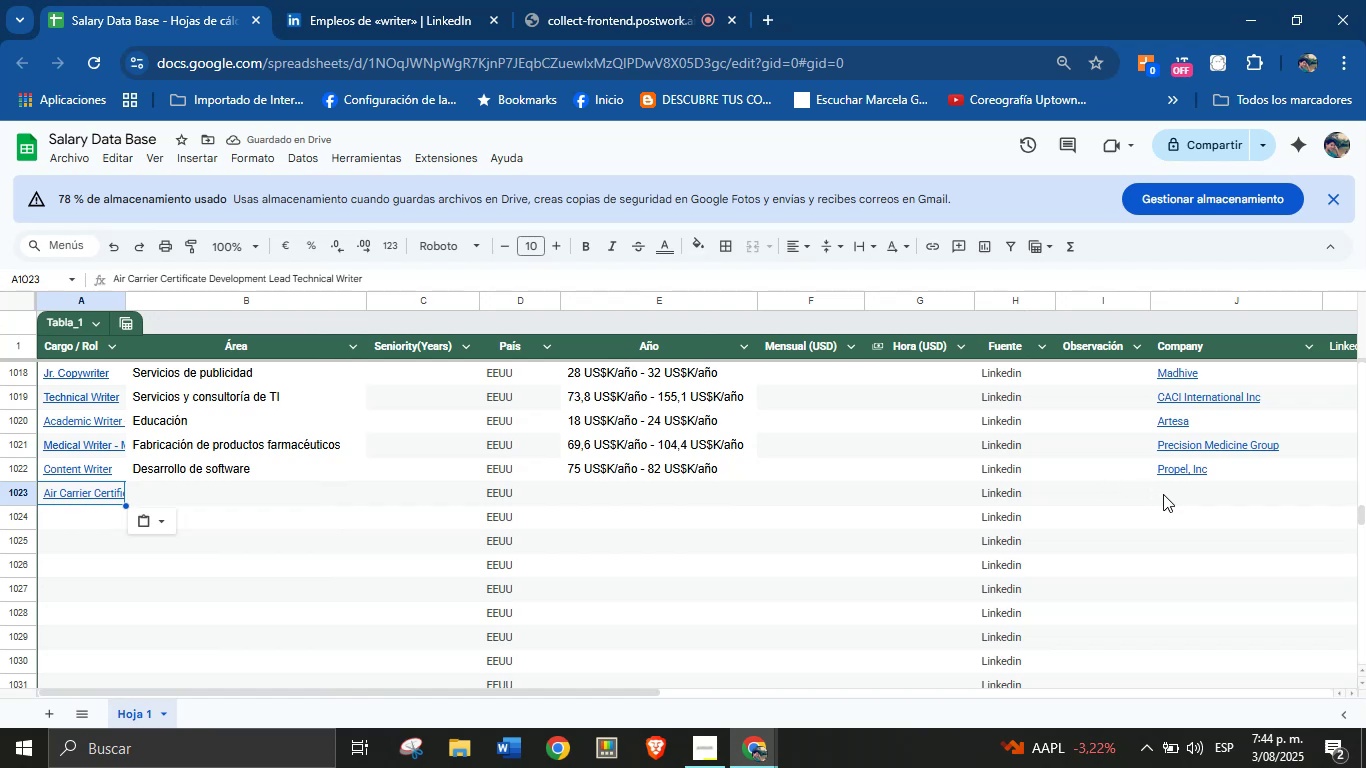 
left_click([1163, 494])
 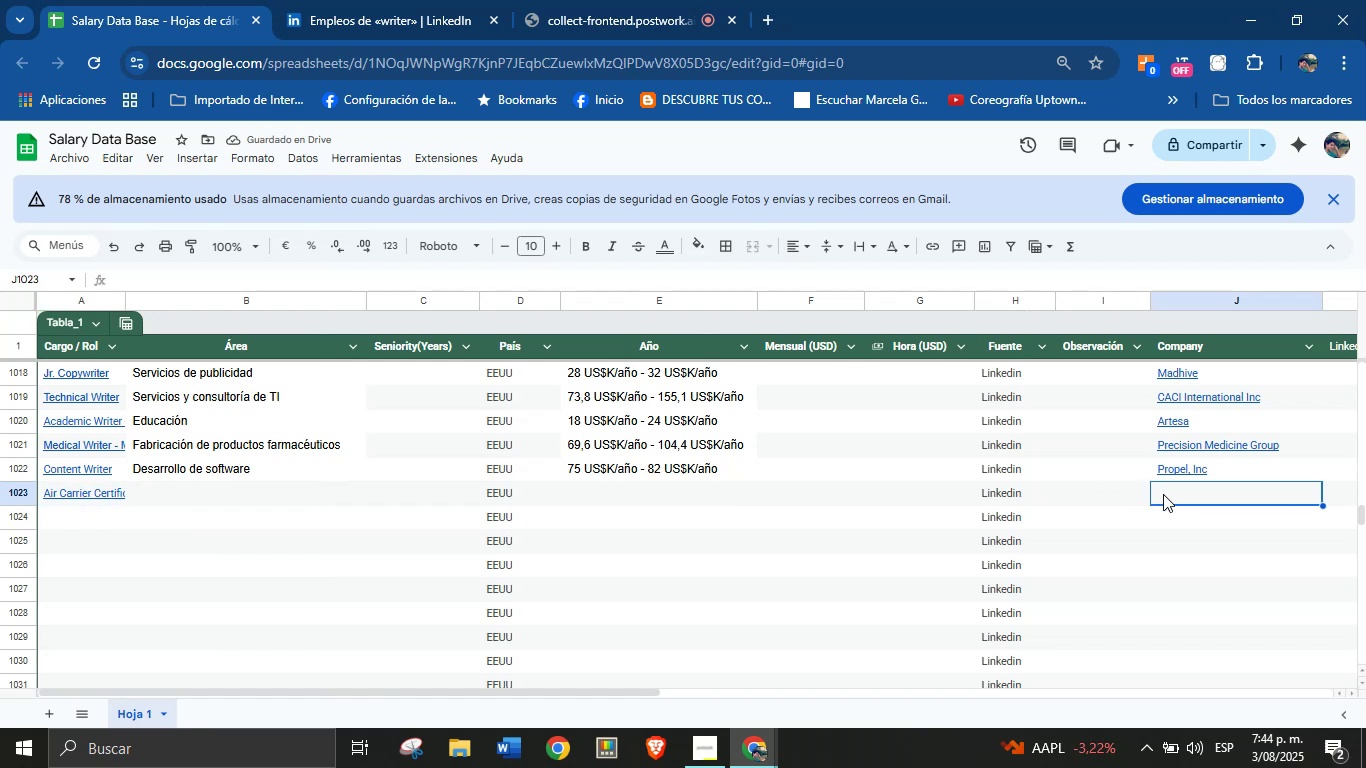 
key(Control+V)
 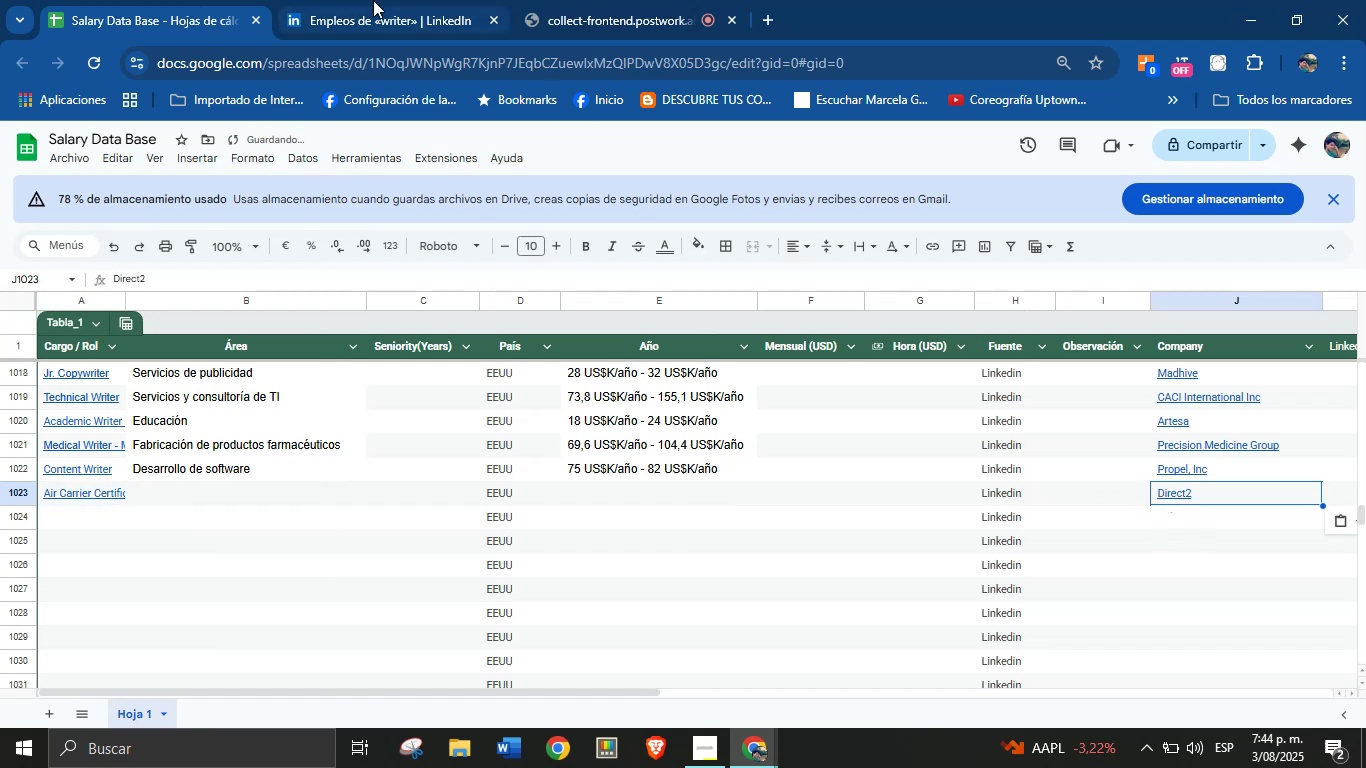 
left_click([373, 0])
 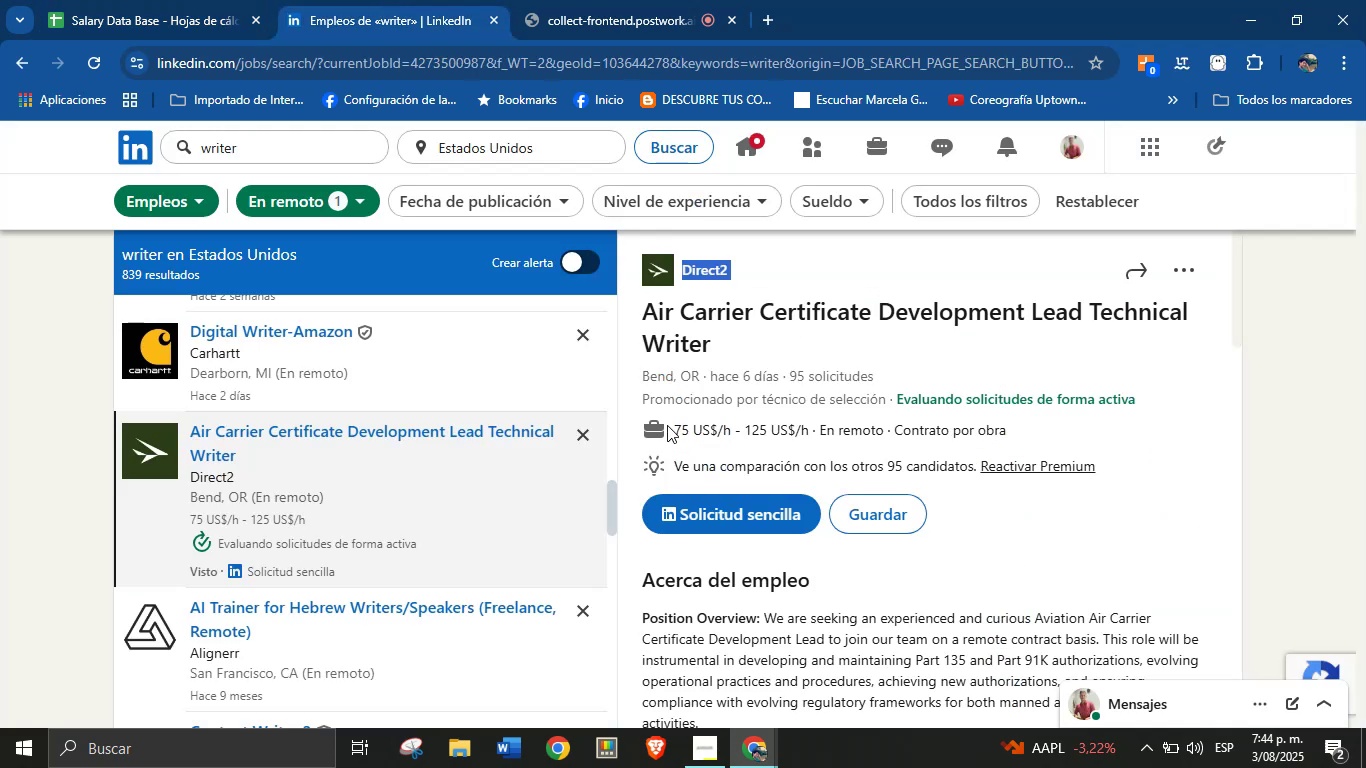 
left_click_drag(start_coordinate=[668, 426], to_coordinate=[812, 434])
 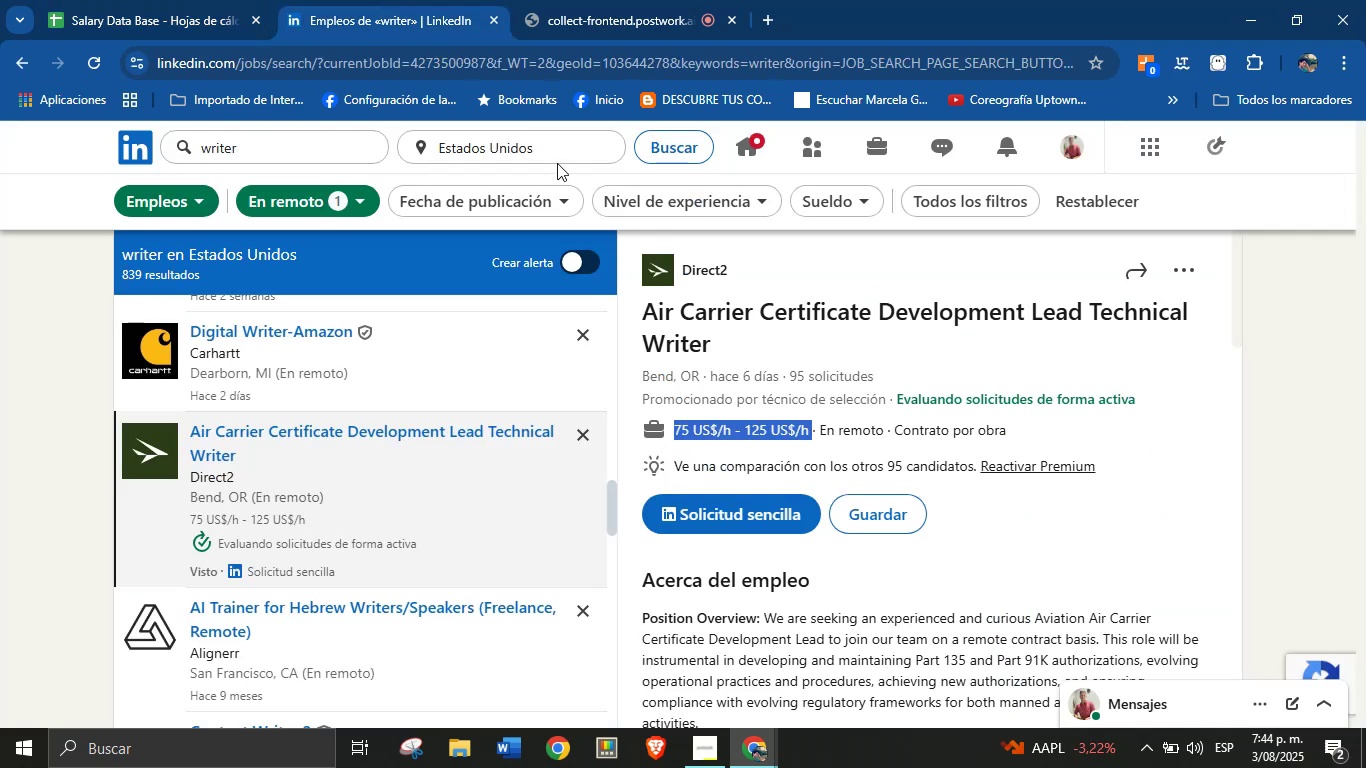 
key(Control+C)
 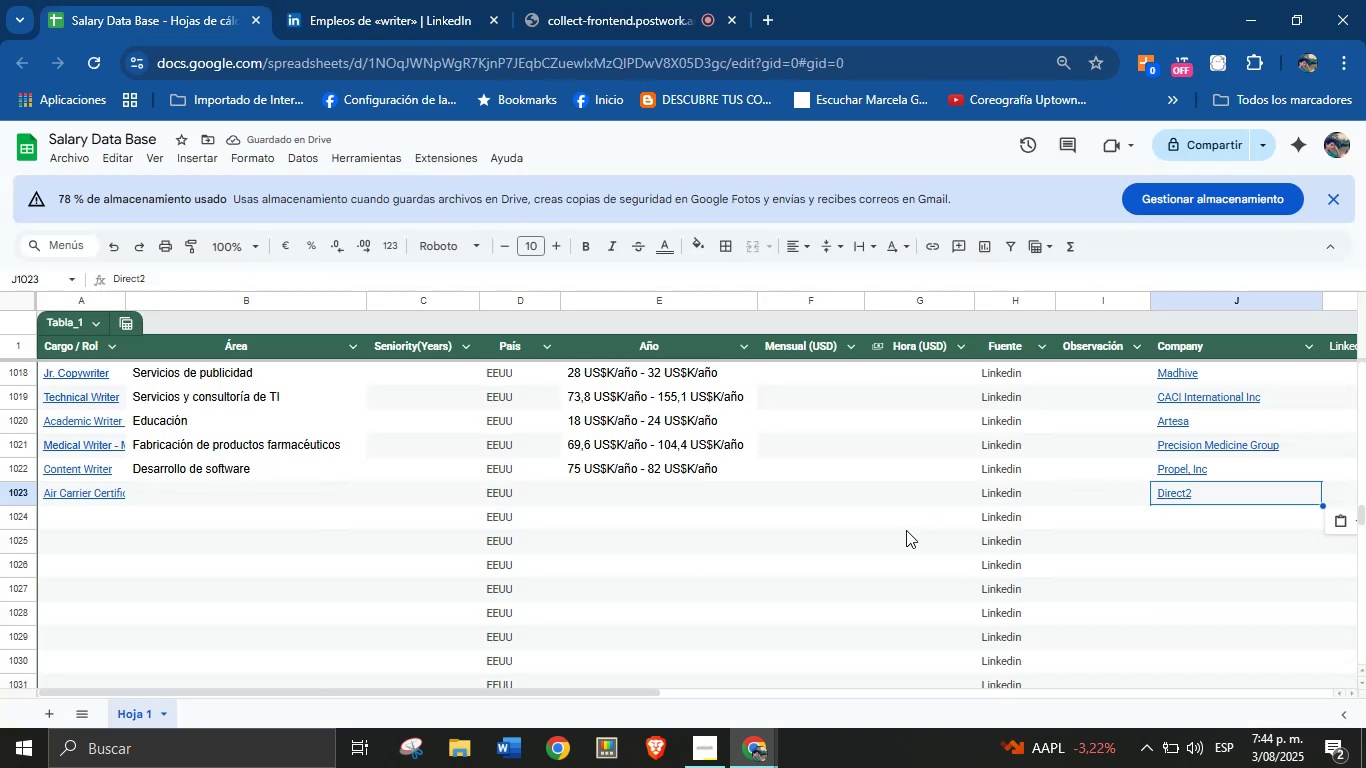 
left_click([874, 512])
 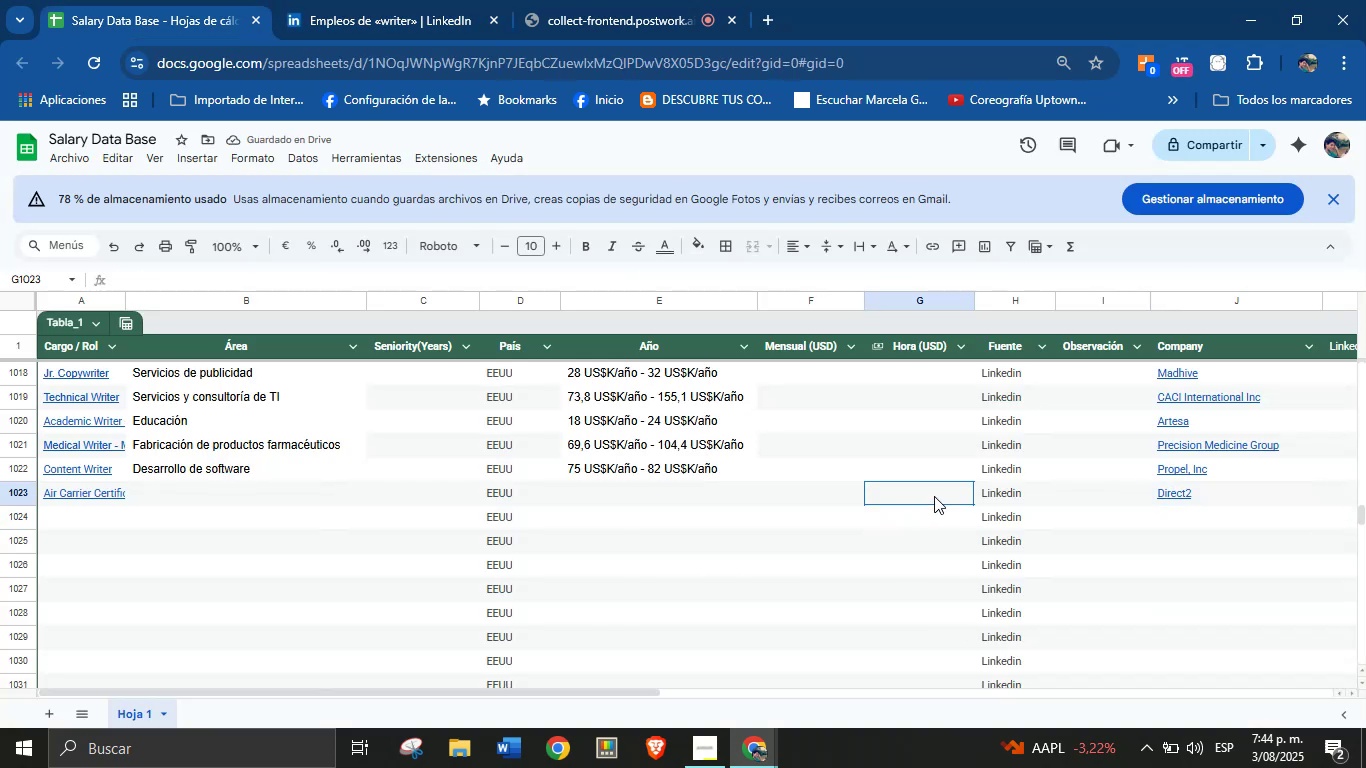 
left_click([934, 496])
 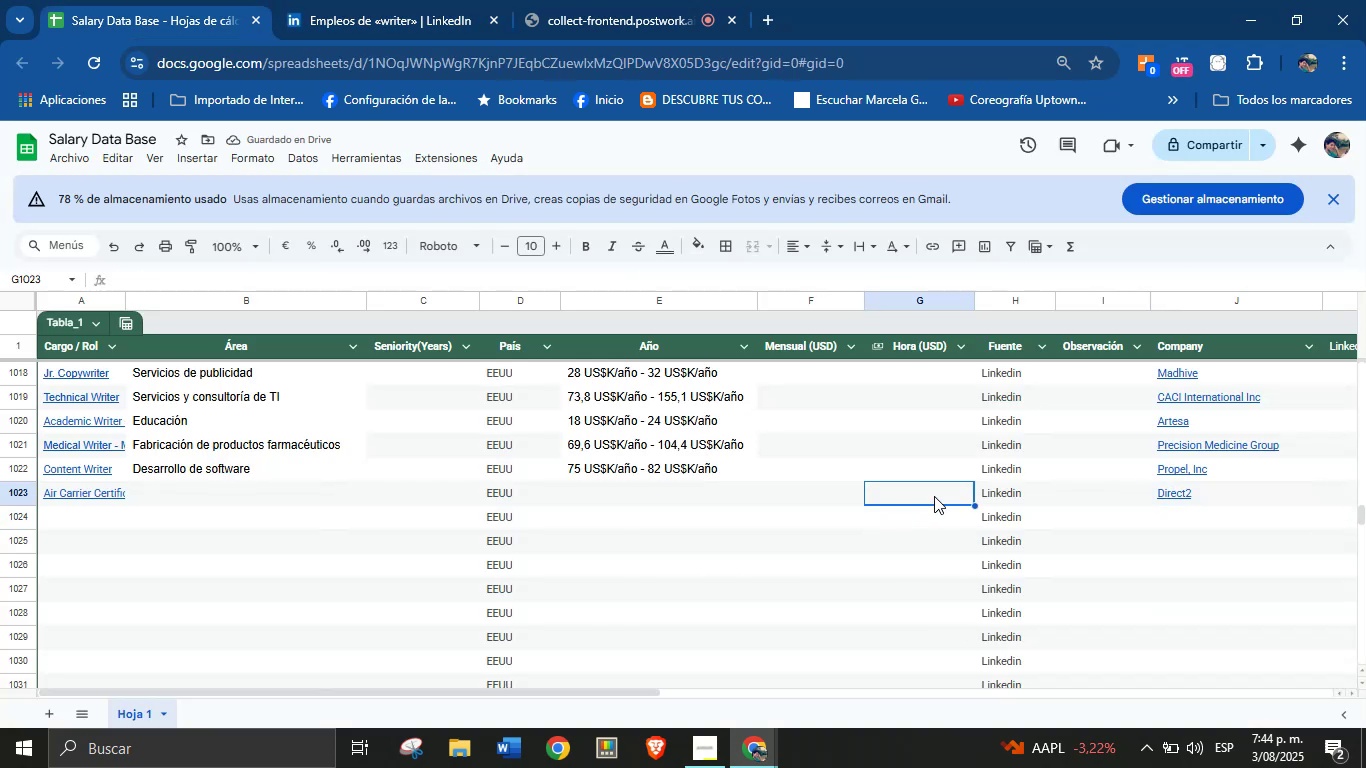 
key(Control+V)
 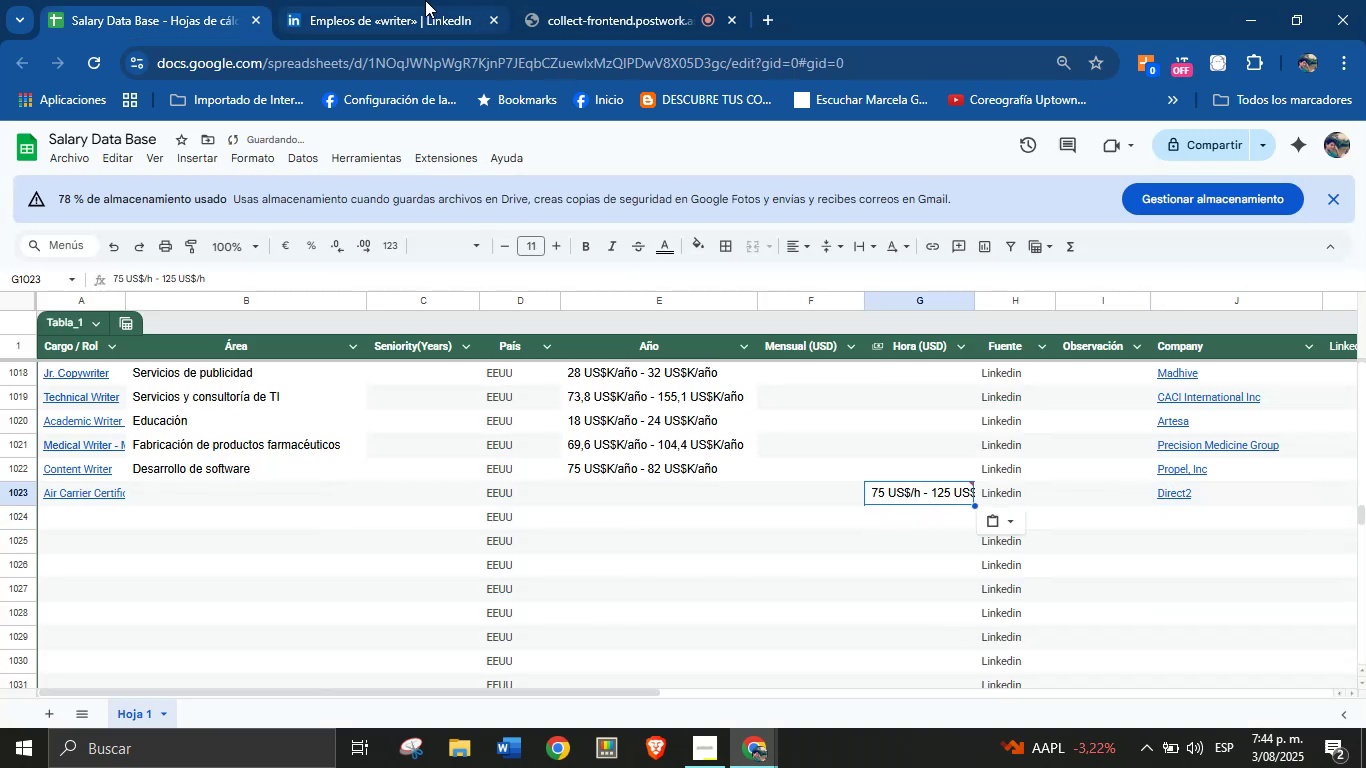 
left_click([423, 0])
 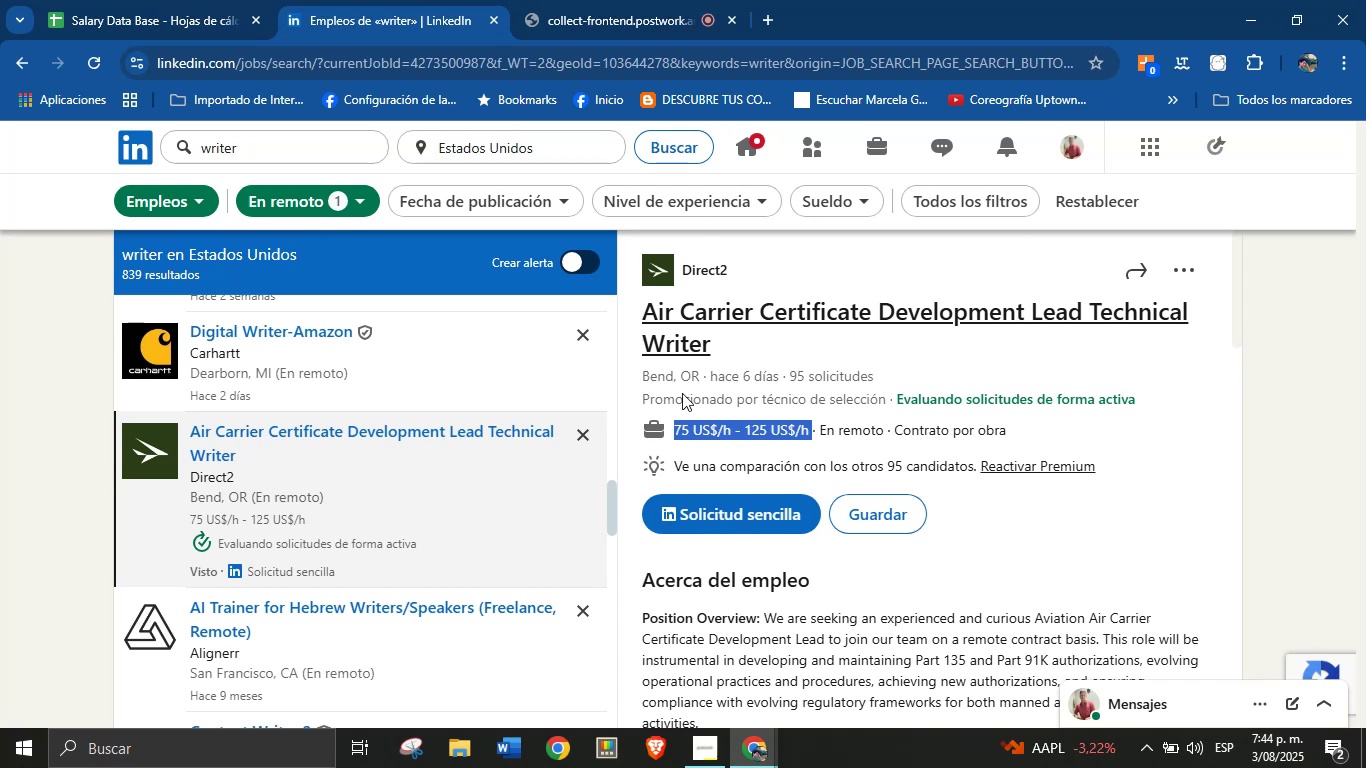 
scroll: coordinate [777, 512], scroll_direction: down, amount: 28.0
 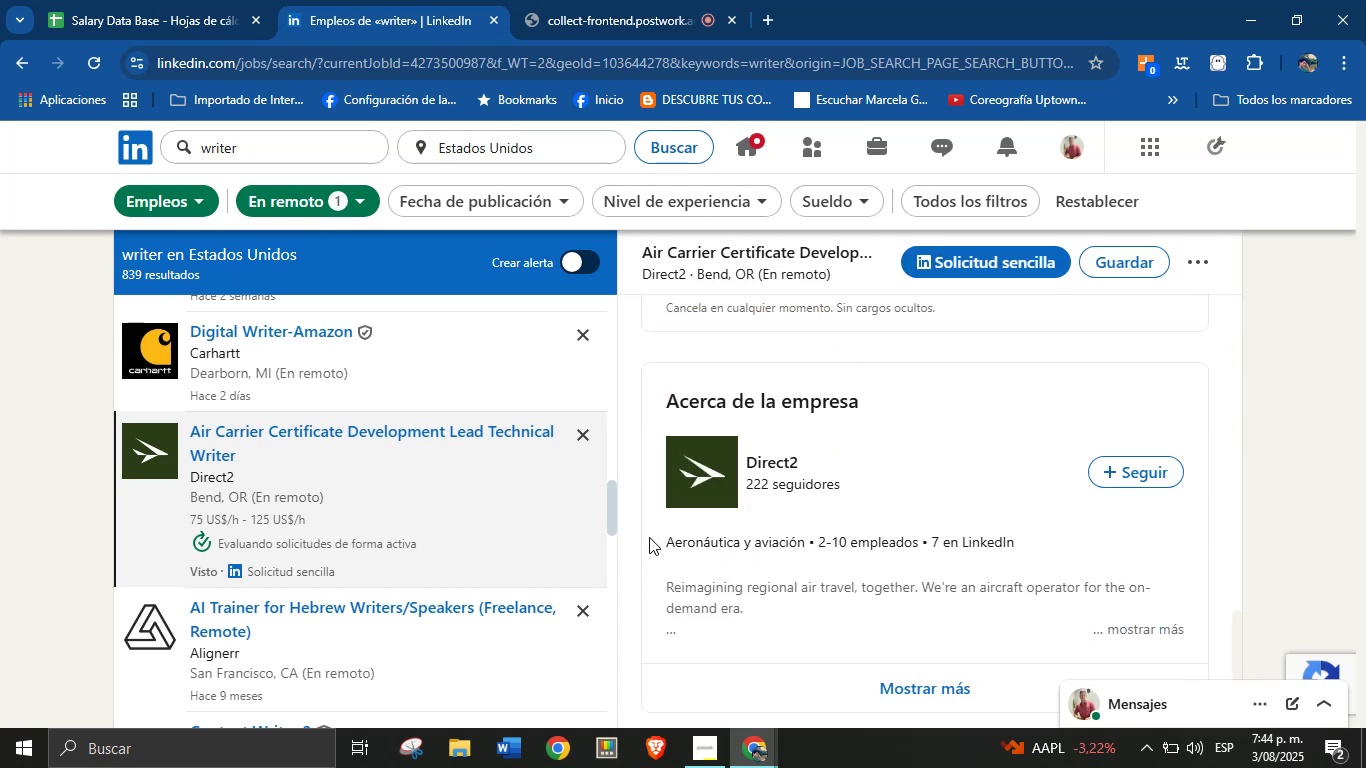 
left_click_drag(start_coordinate=[656, 538], to_coordinate=[805, 542])
 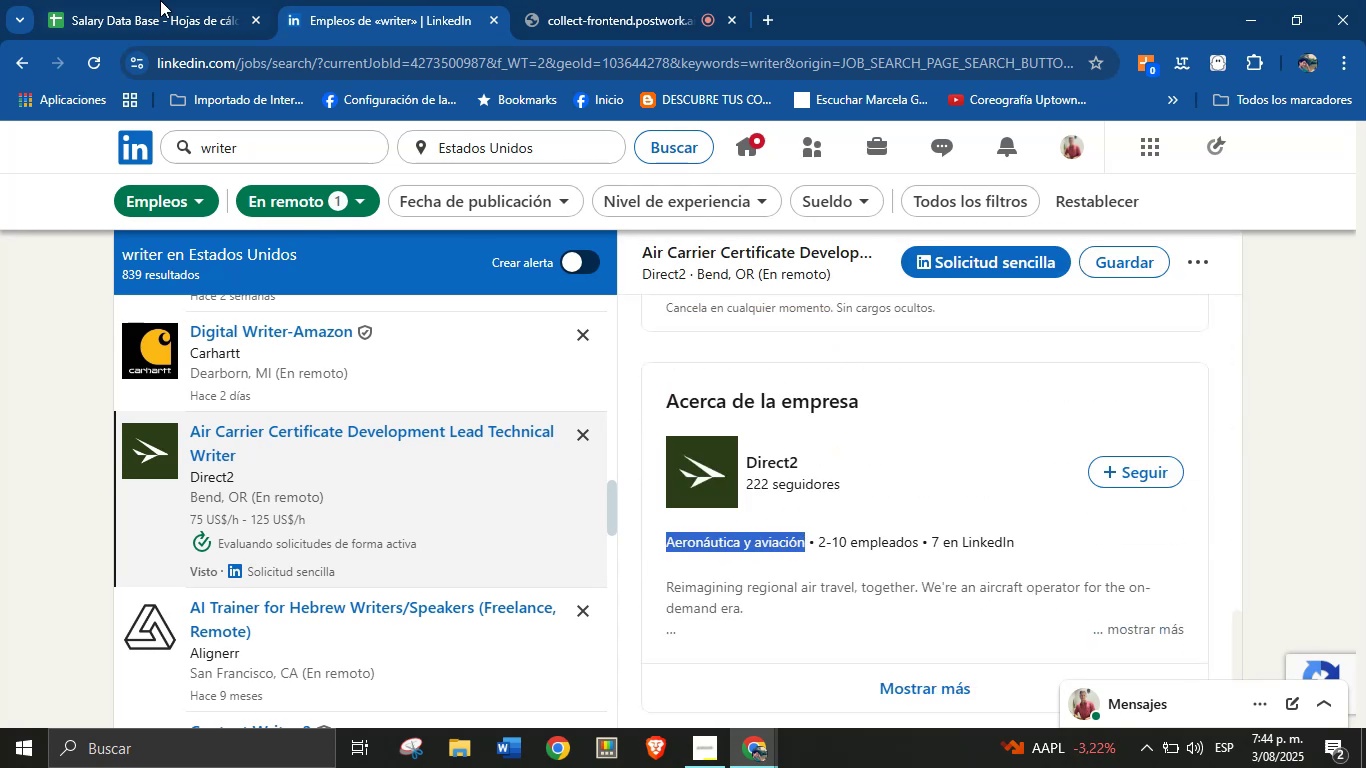 
key(Control+C)
 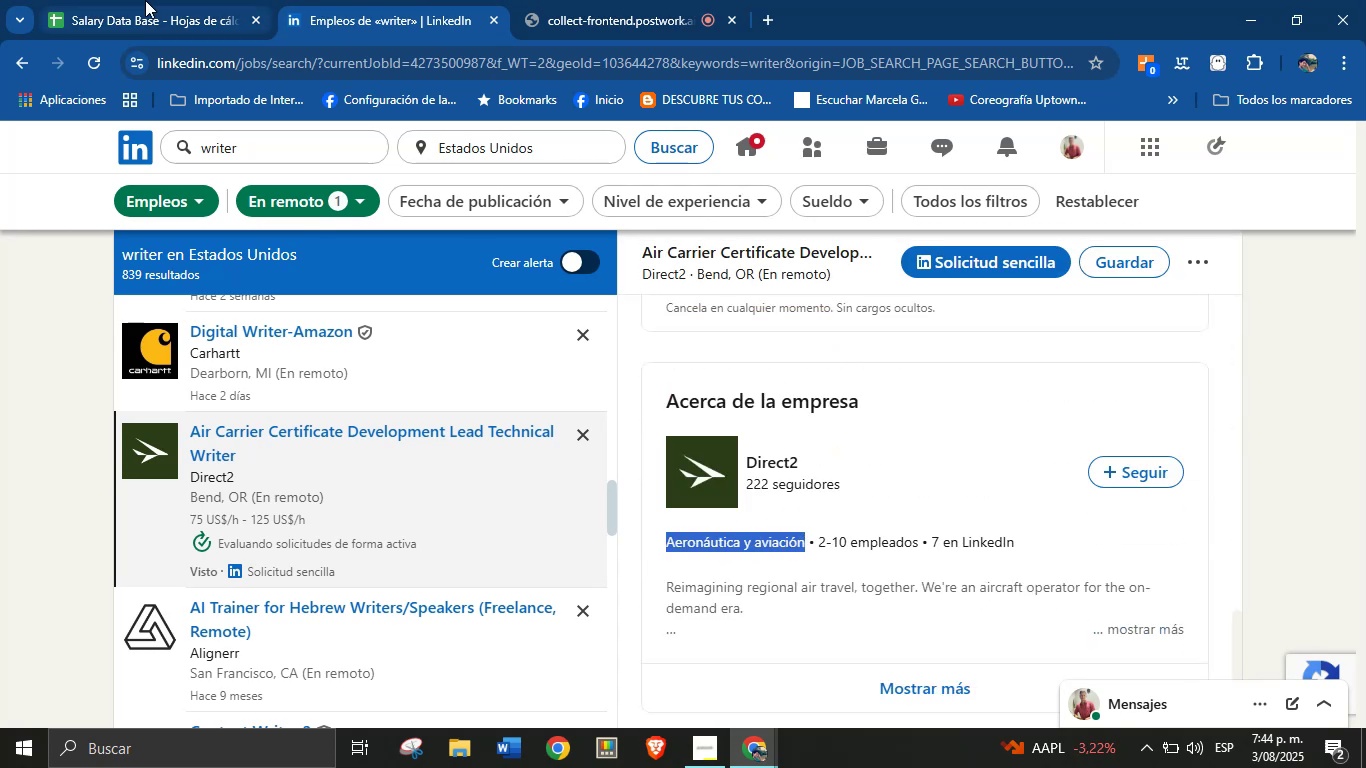 
left_click([145, 0])
 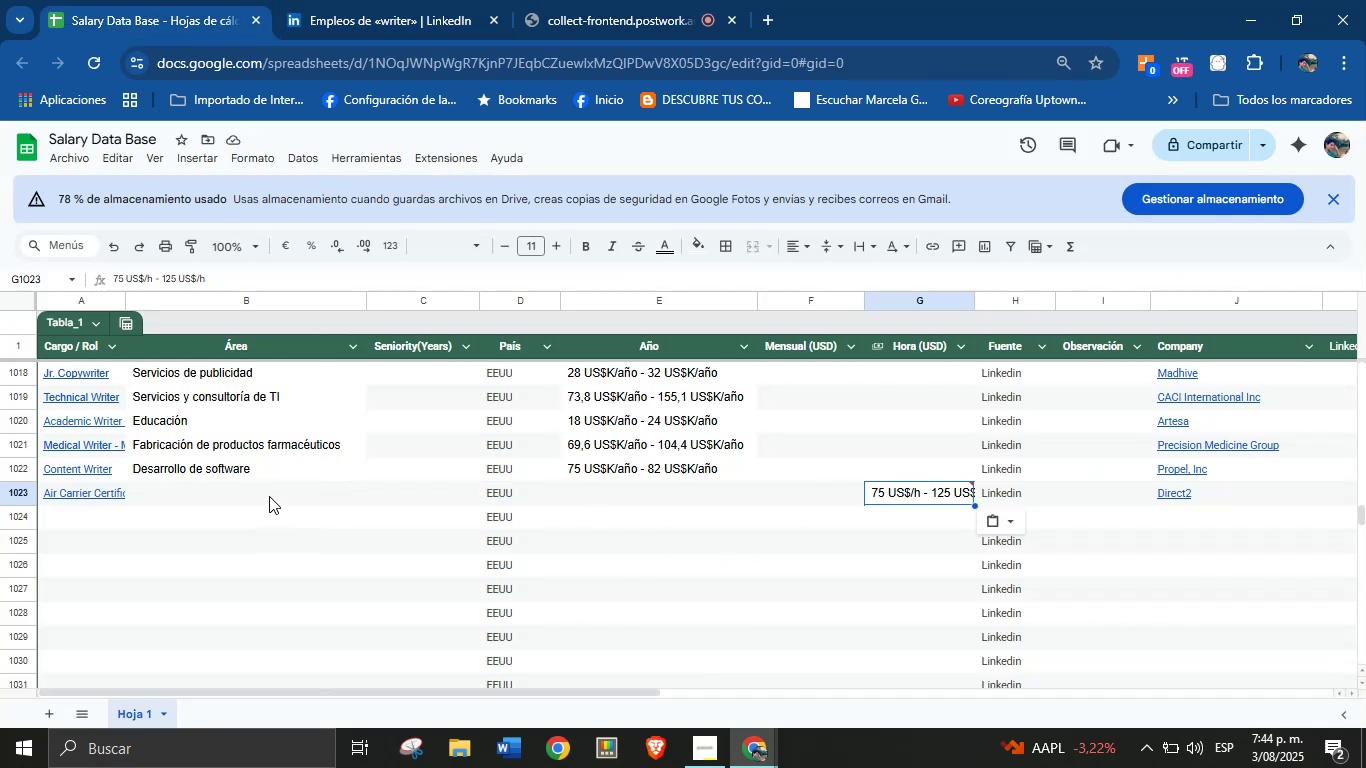 
key(Control+V)
 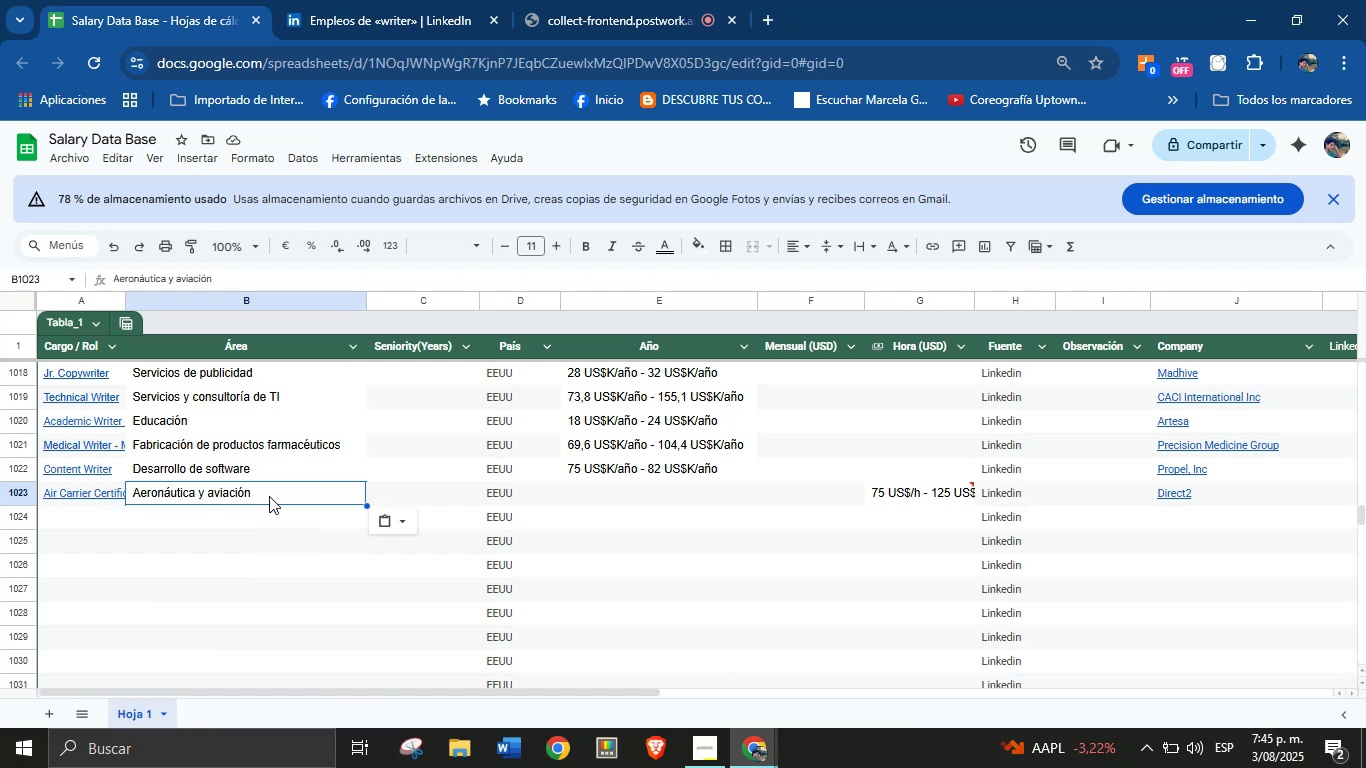 
wait(29.33)
 